 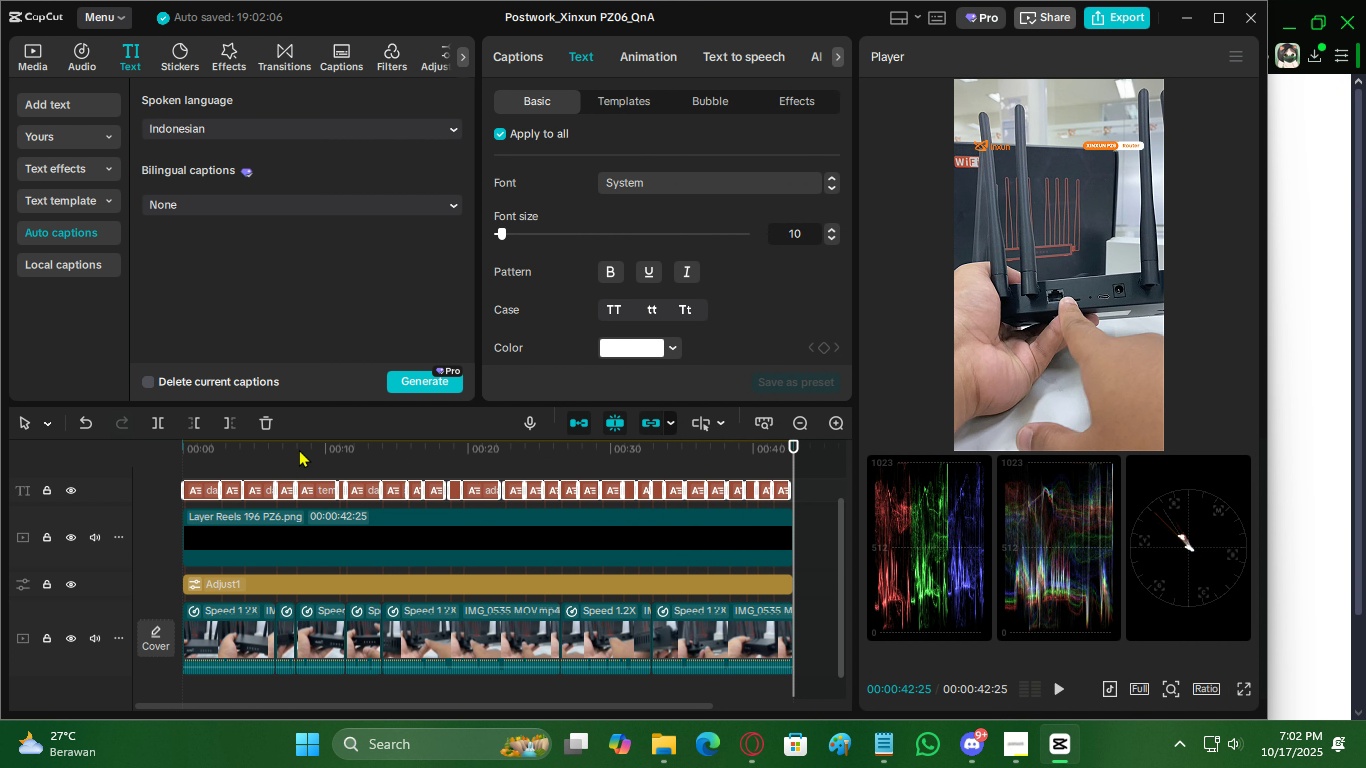 
left_click_drag(start_coordinate=[266, 449], to_coordinate=[81, 454])
 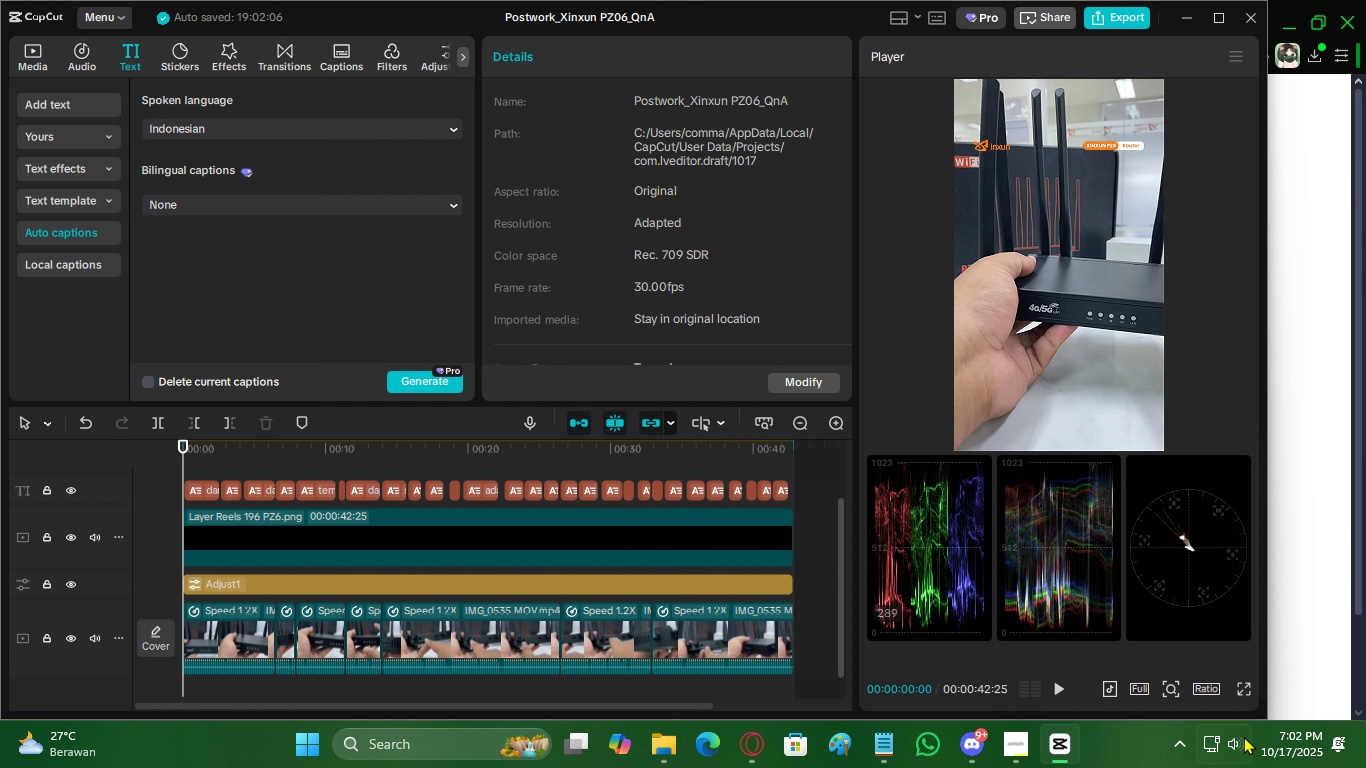 
left_click([1116, 694])
 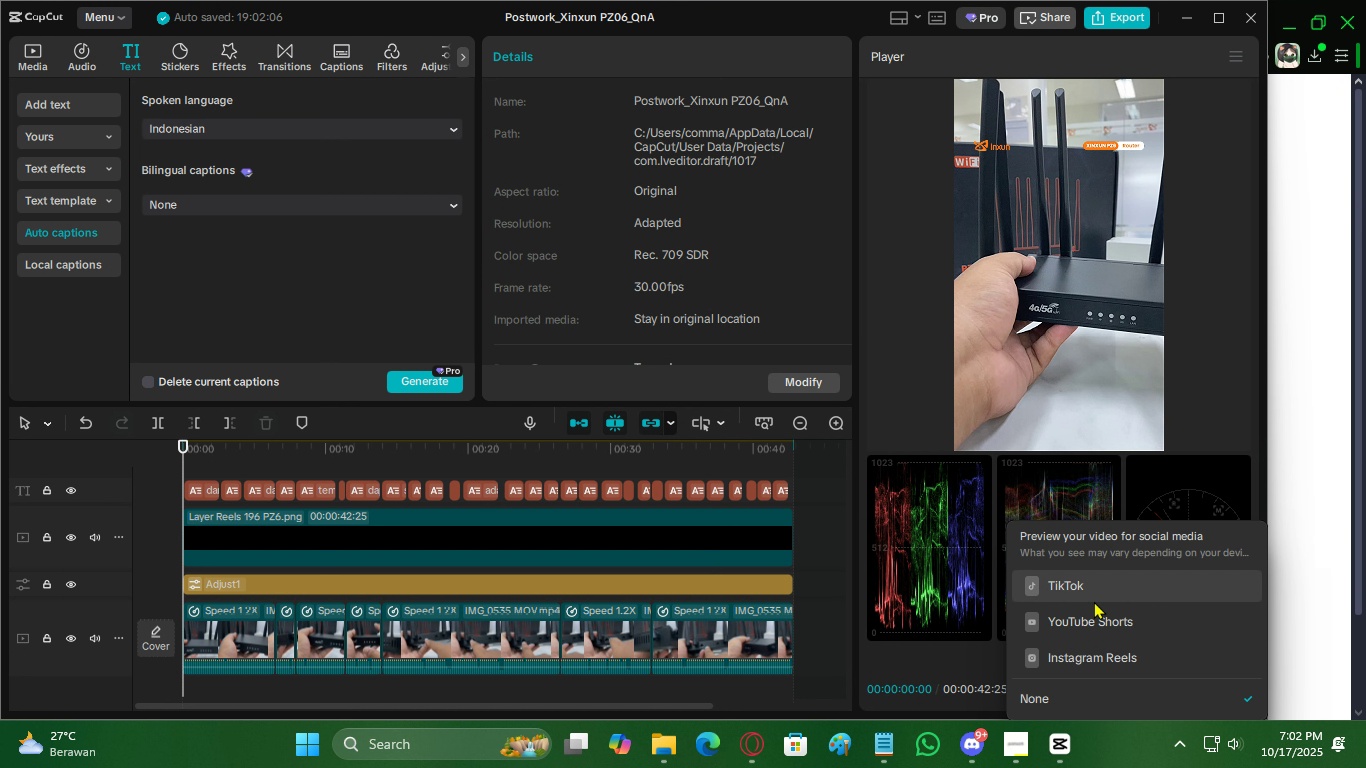 
left_click([1094, 601])
 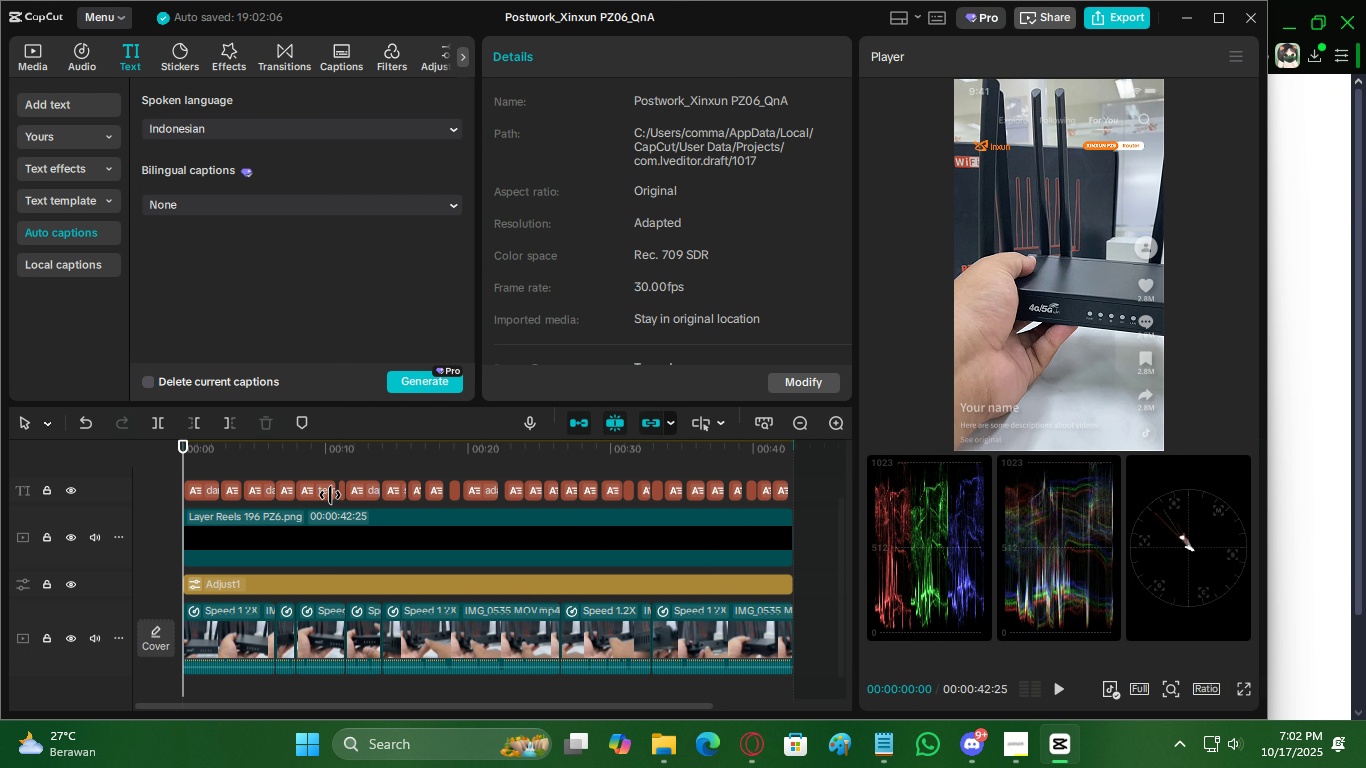 
key(V)
 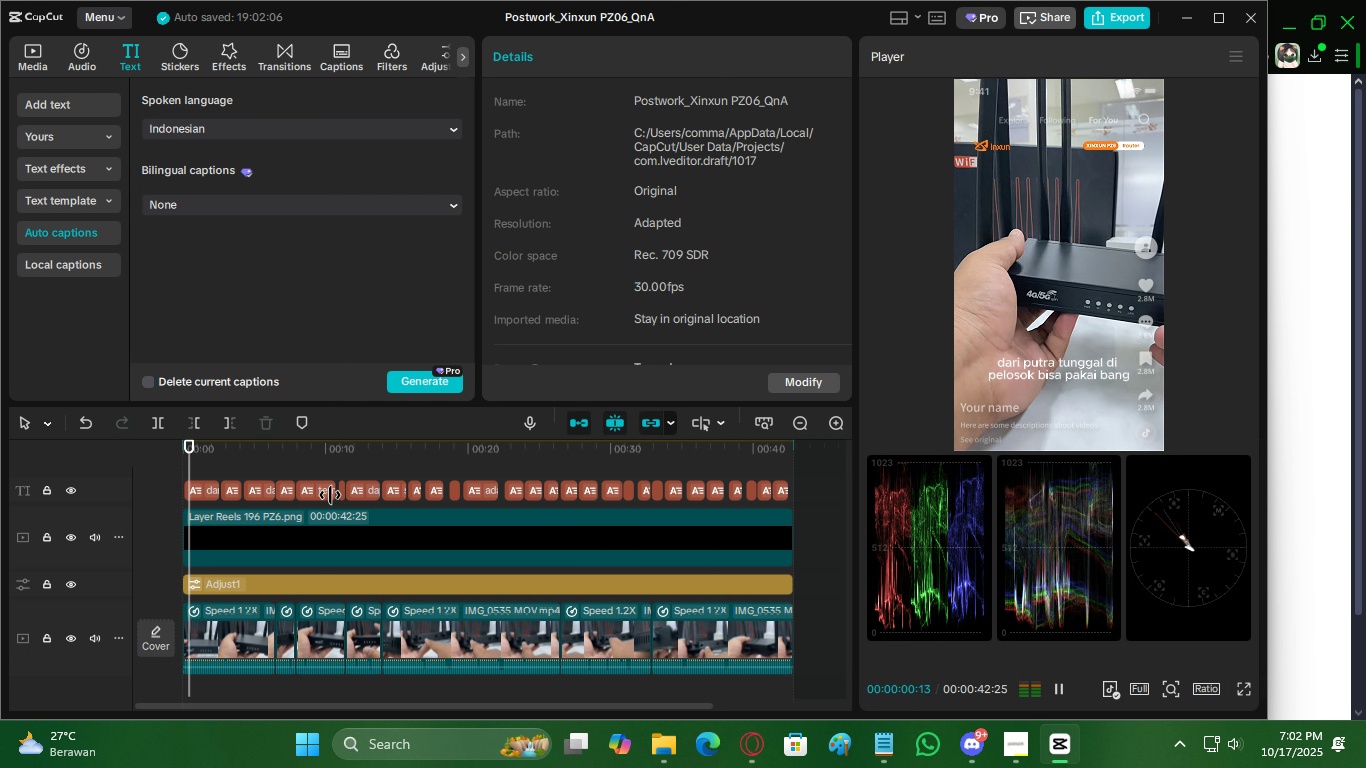 
key(Space)
 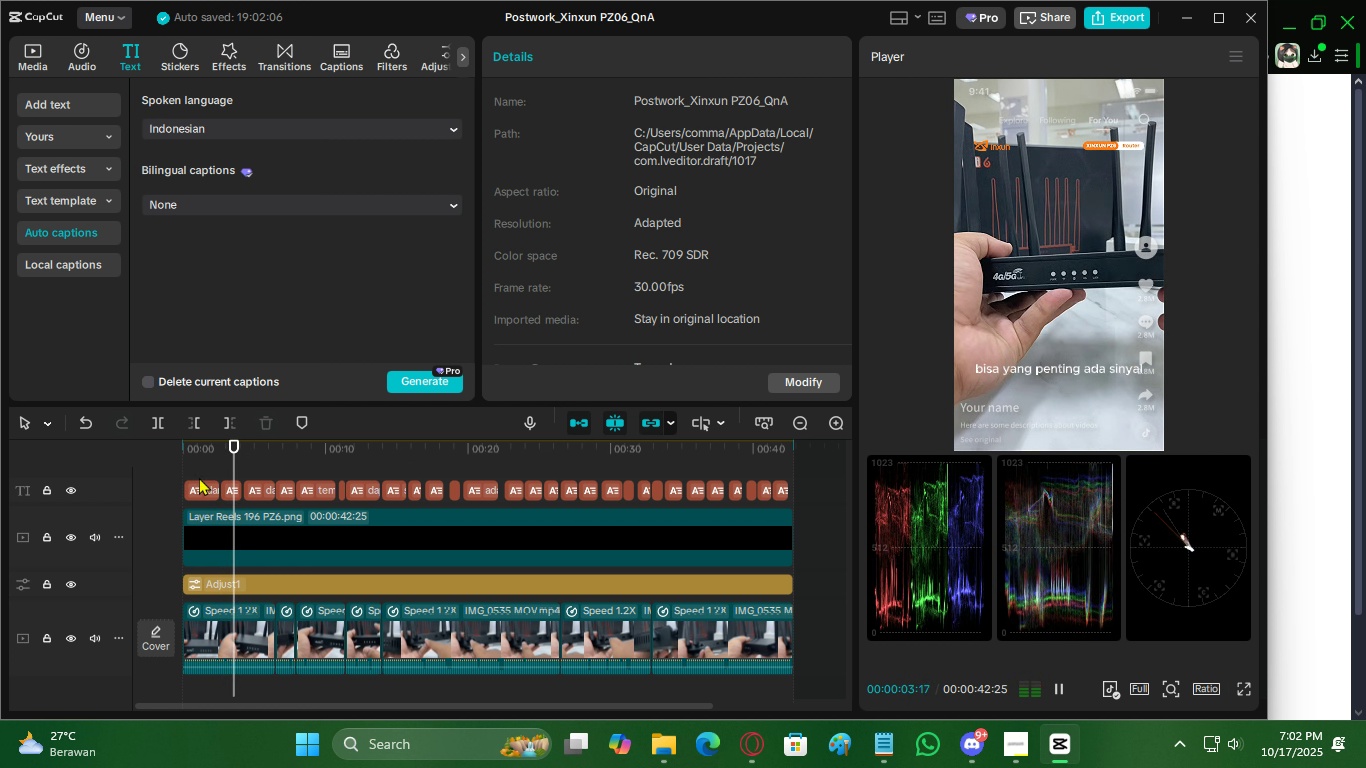 
left_click([260, 492])
 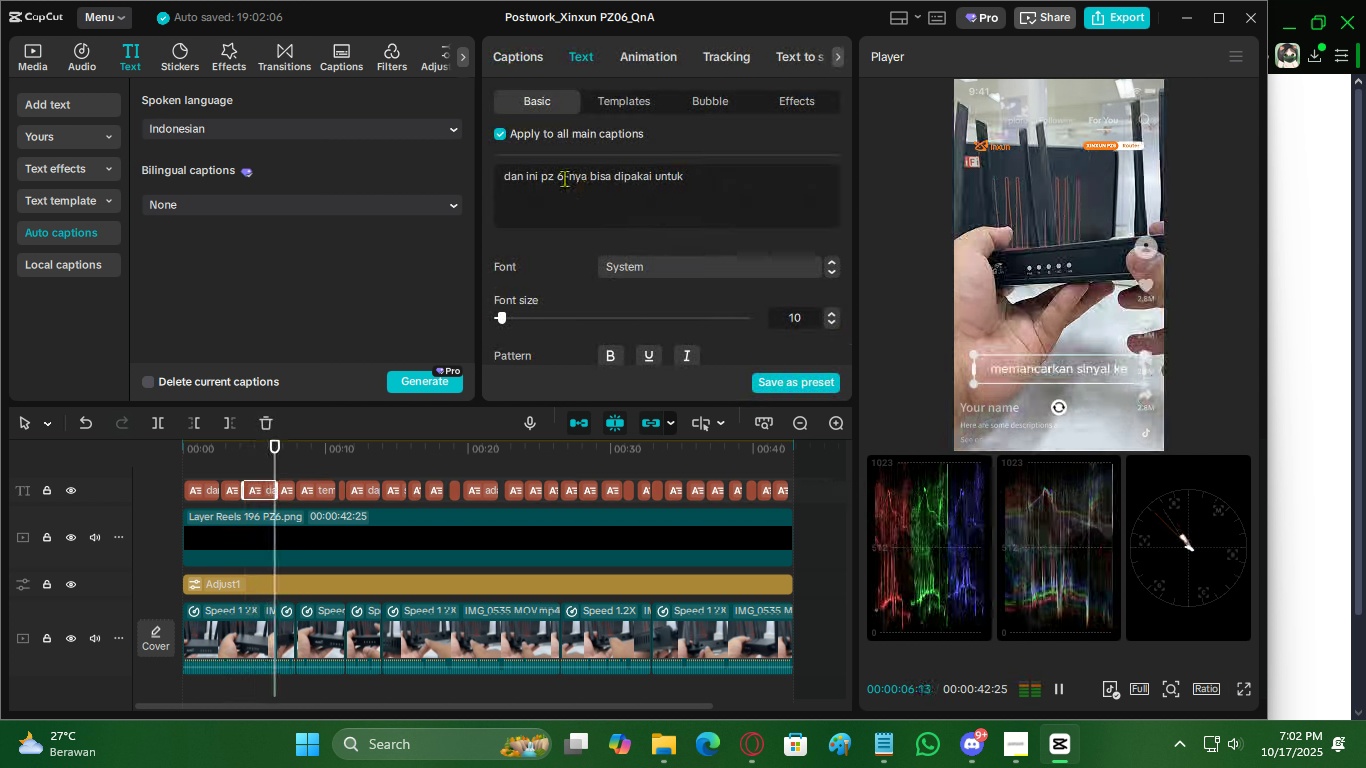 
left_click([558, 176])
 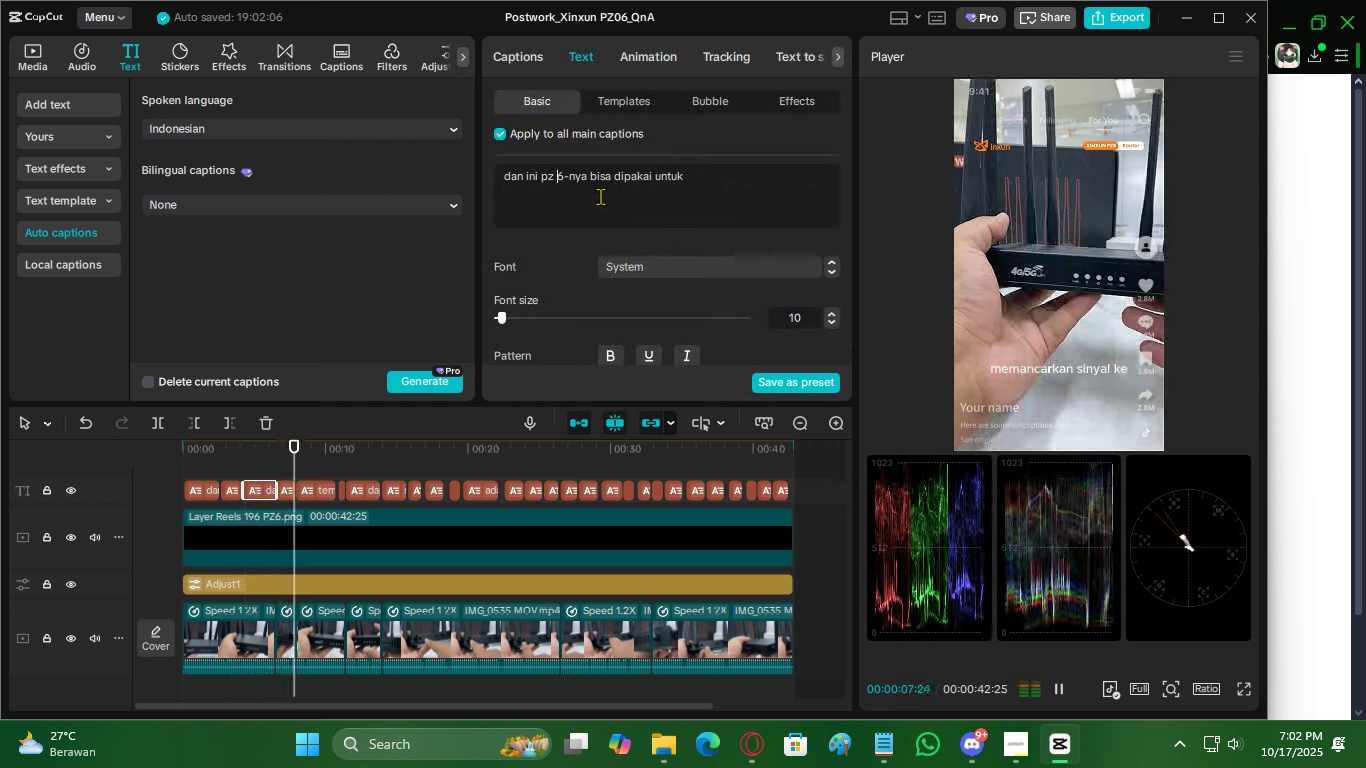 
key(Backspace)
 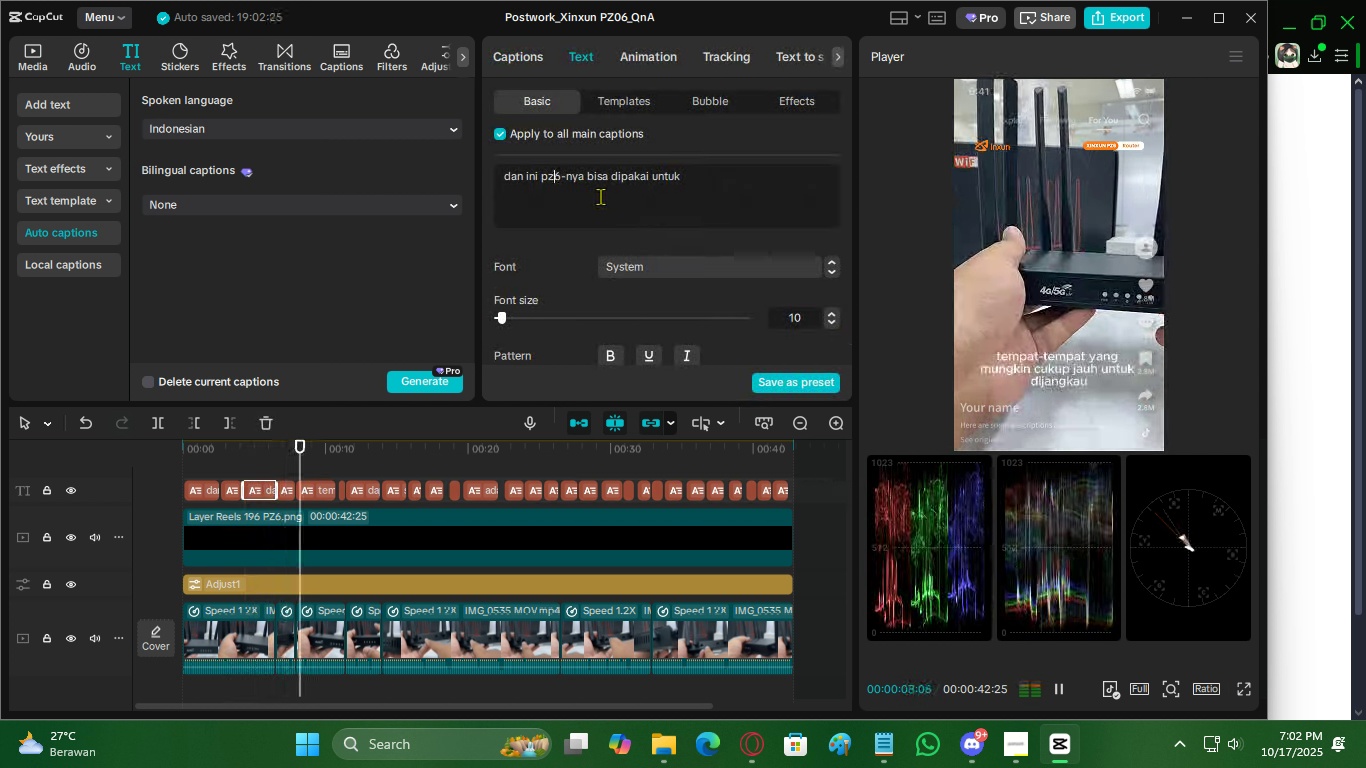 
key(0)
 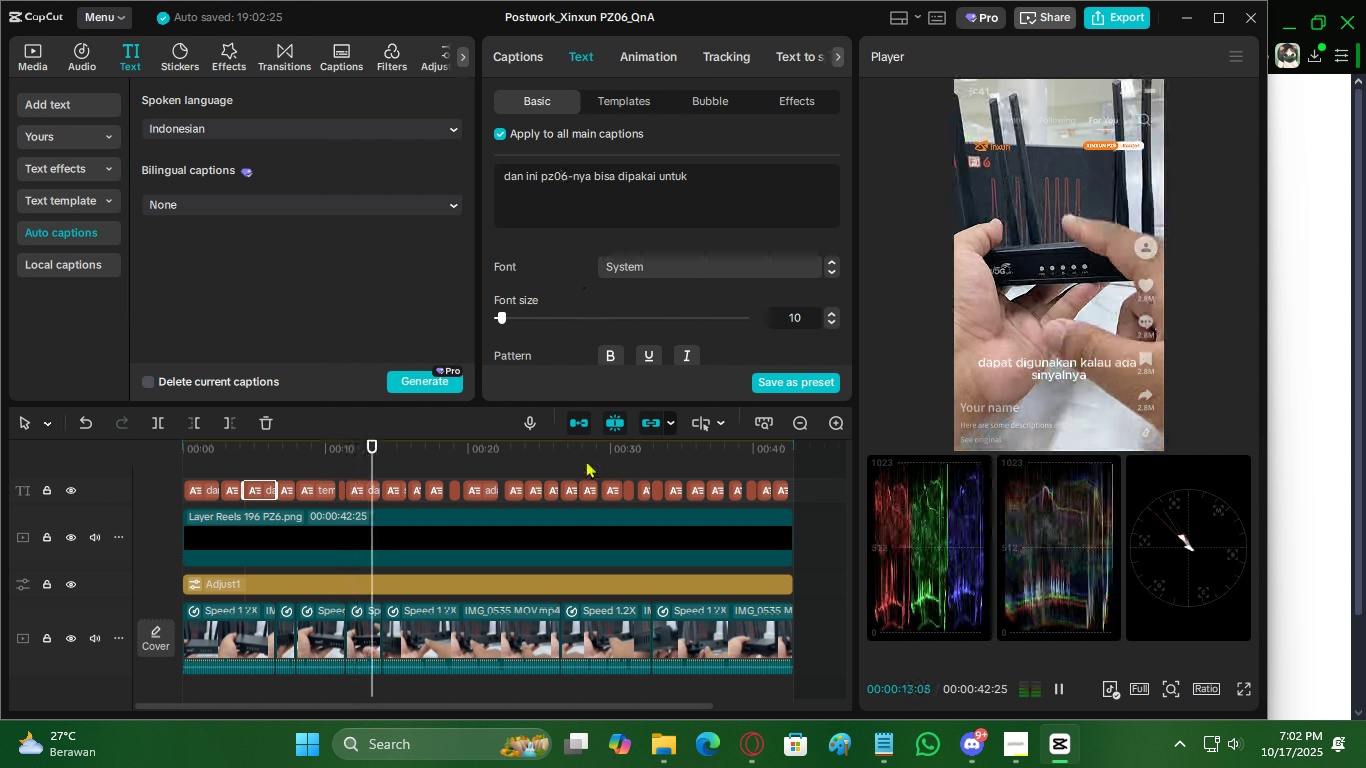 
wait(9.95)
 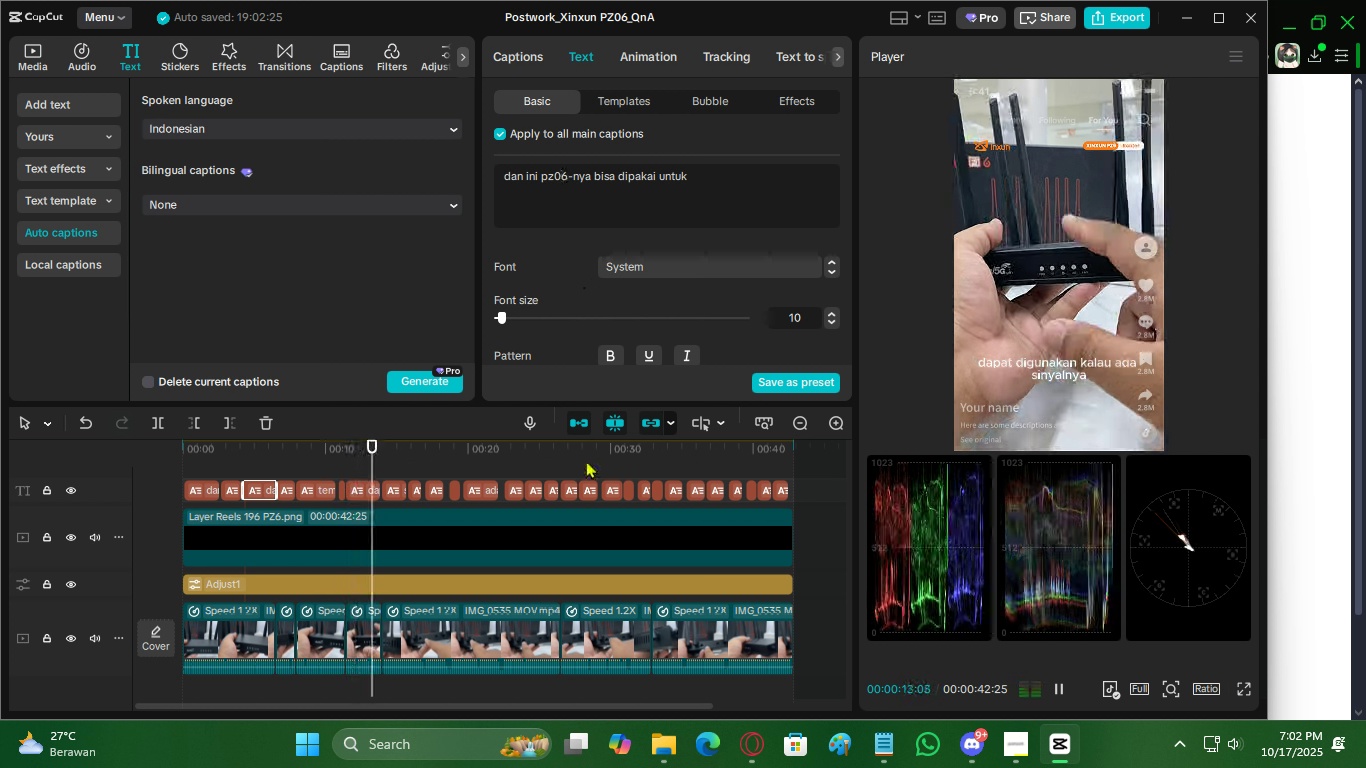 
left_click([411, 447])
 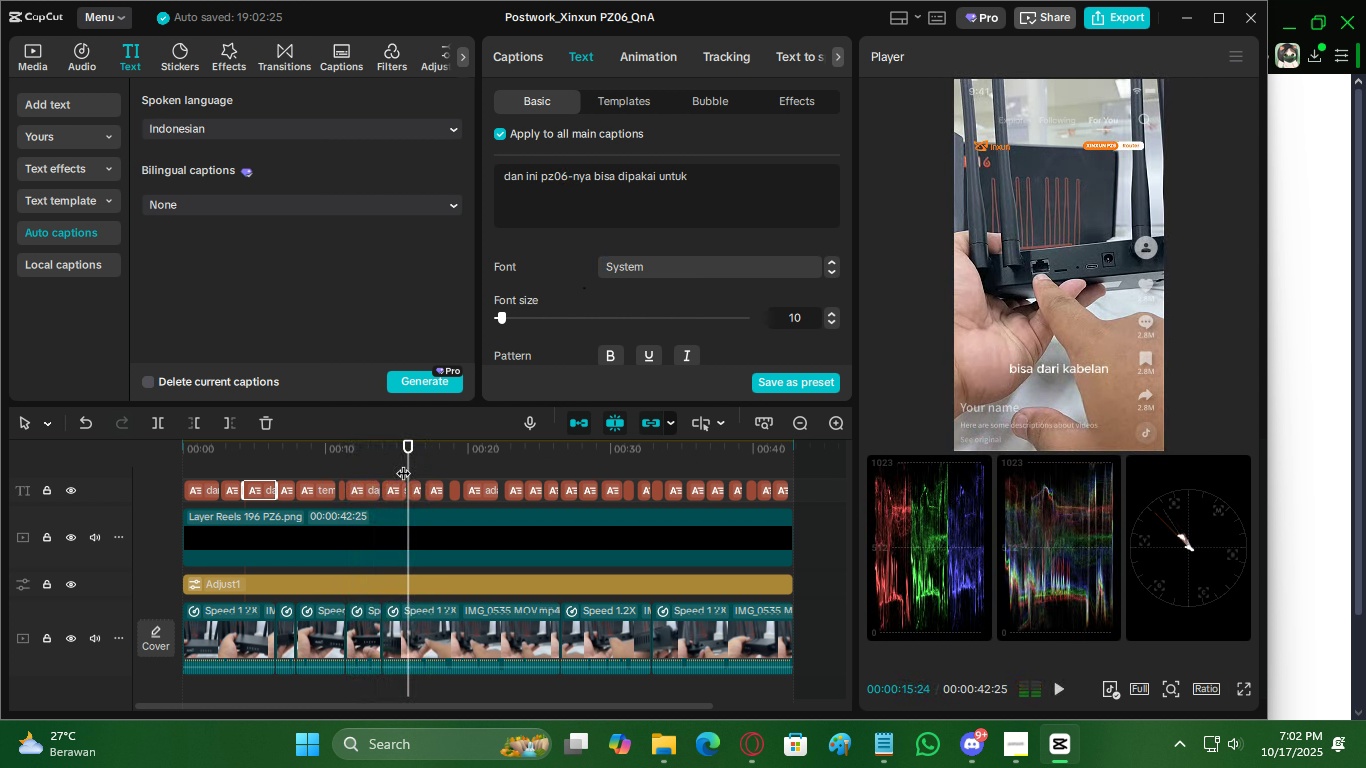 
key(Space)
 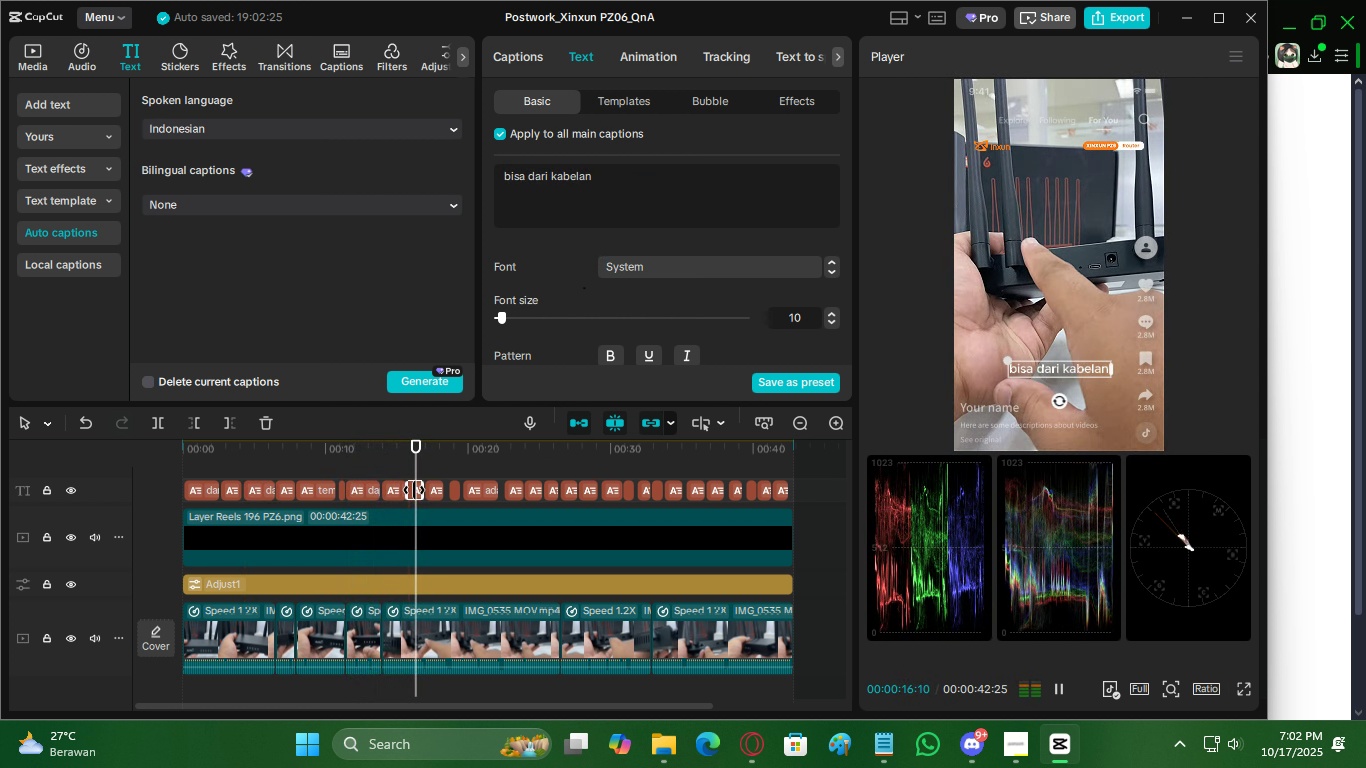 
left_click([414, 490])
 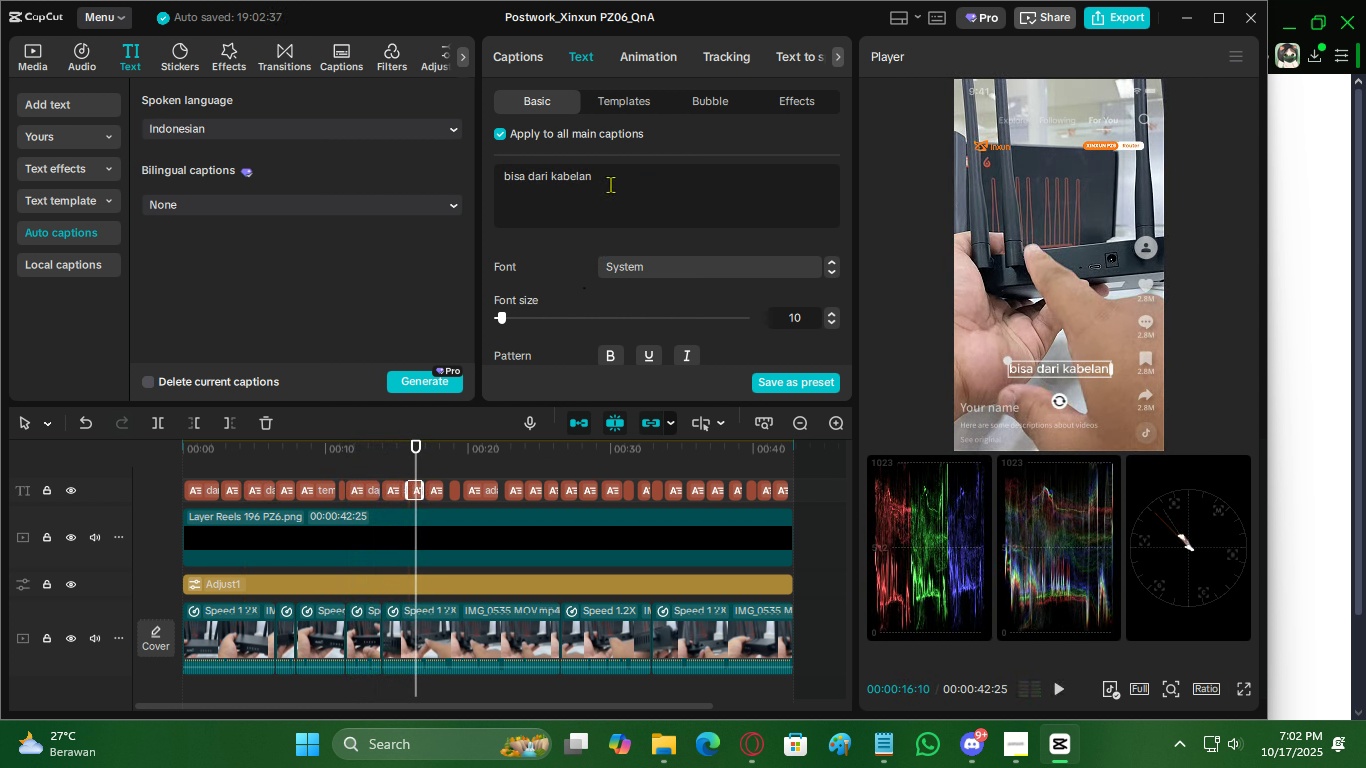 
left_click([610, 184])
 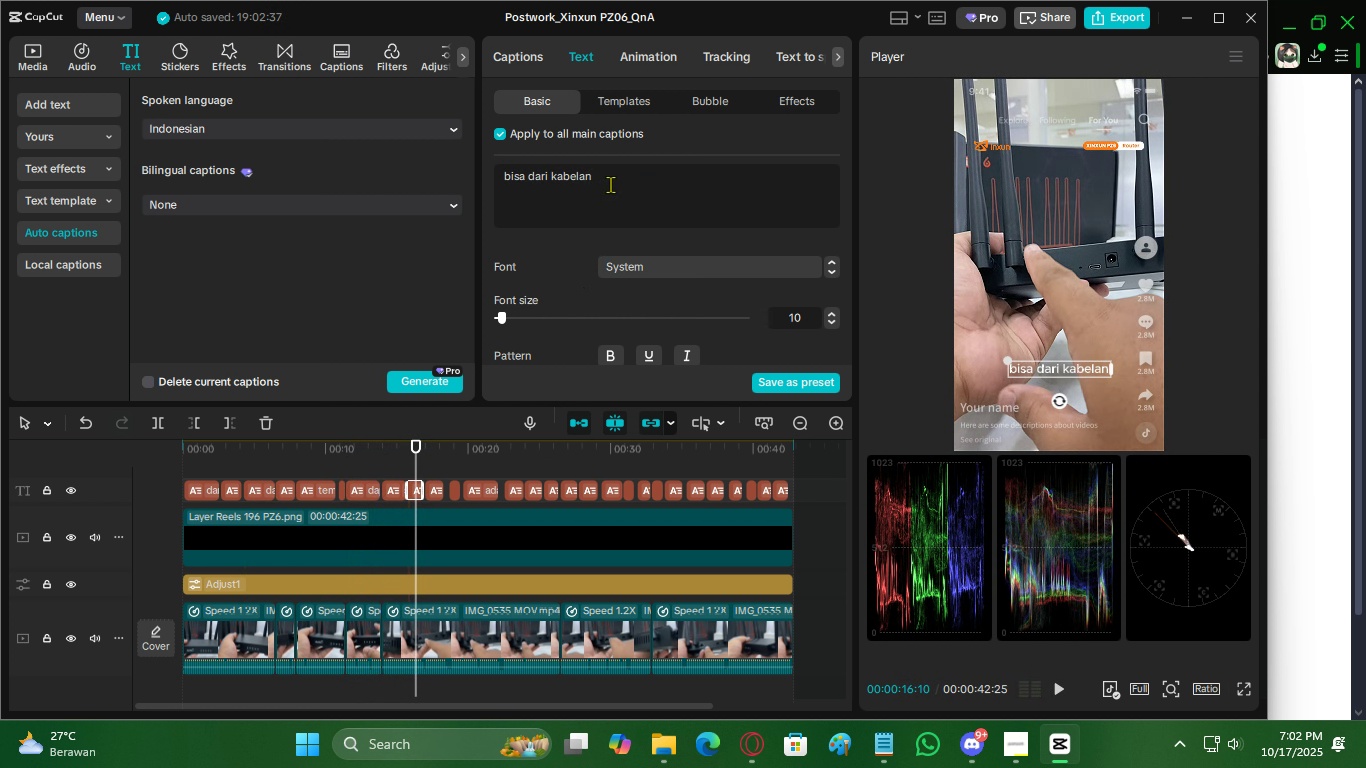 
key(Backspace)
key(Backspace)
type( Lan)
key(Backspace)
key(Backspace)
type(AN)
 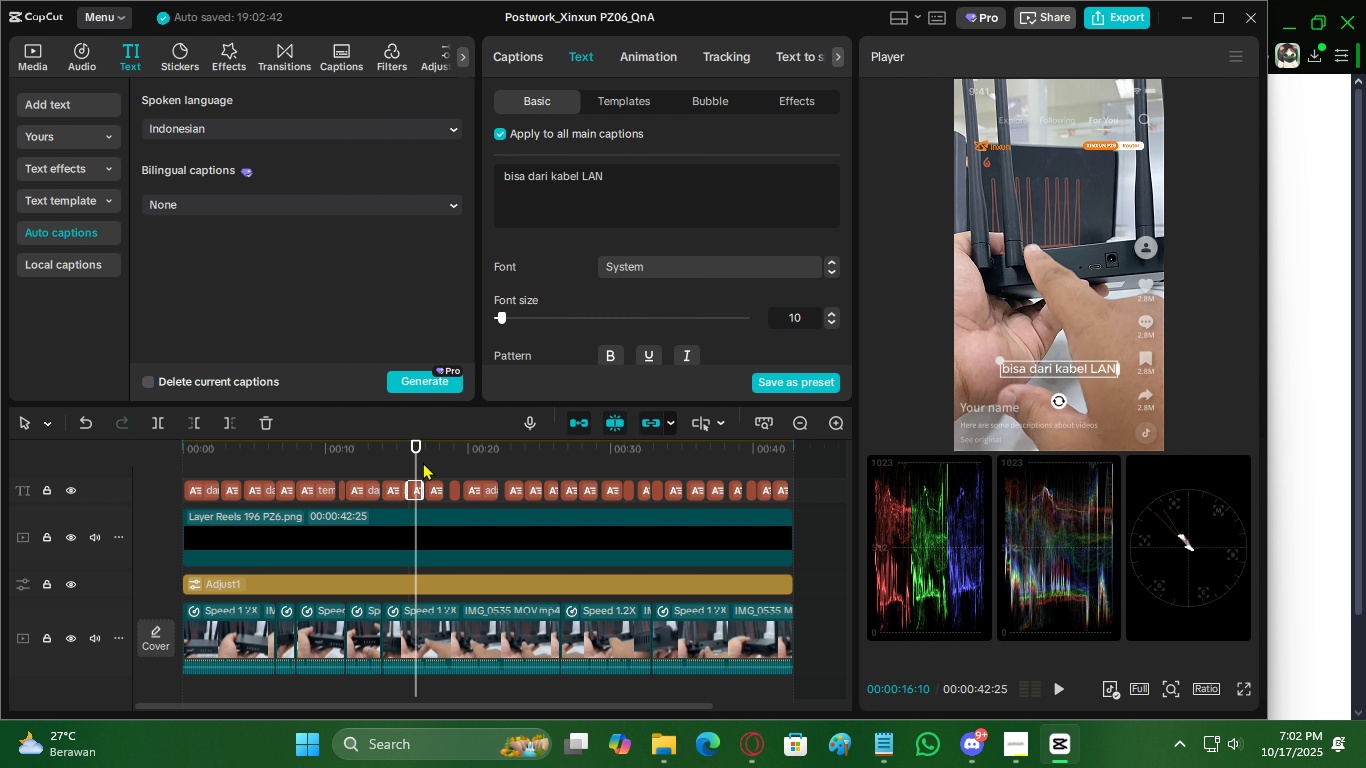 
left_click([419, 459])
 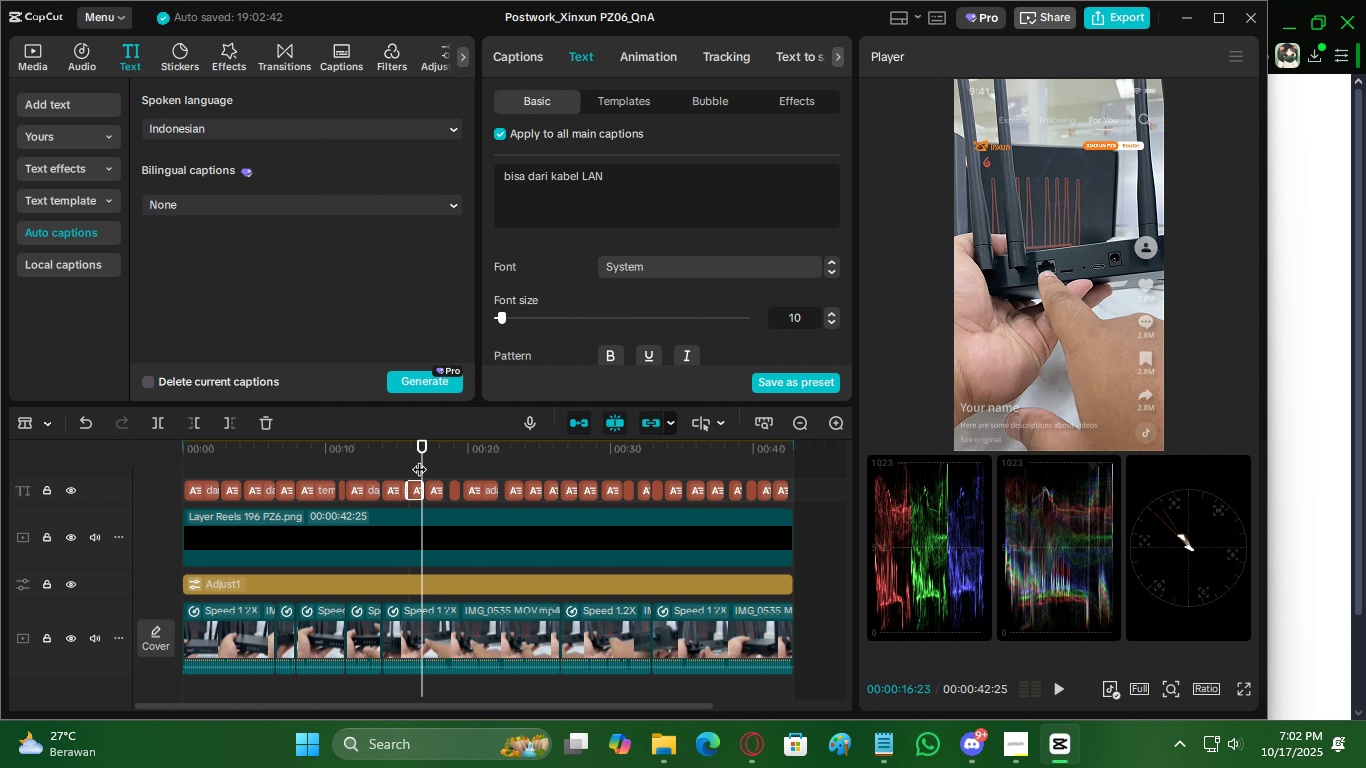 
key(C)
 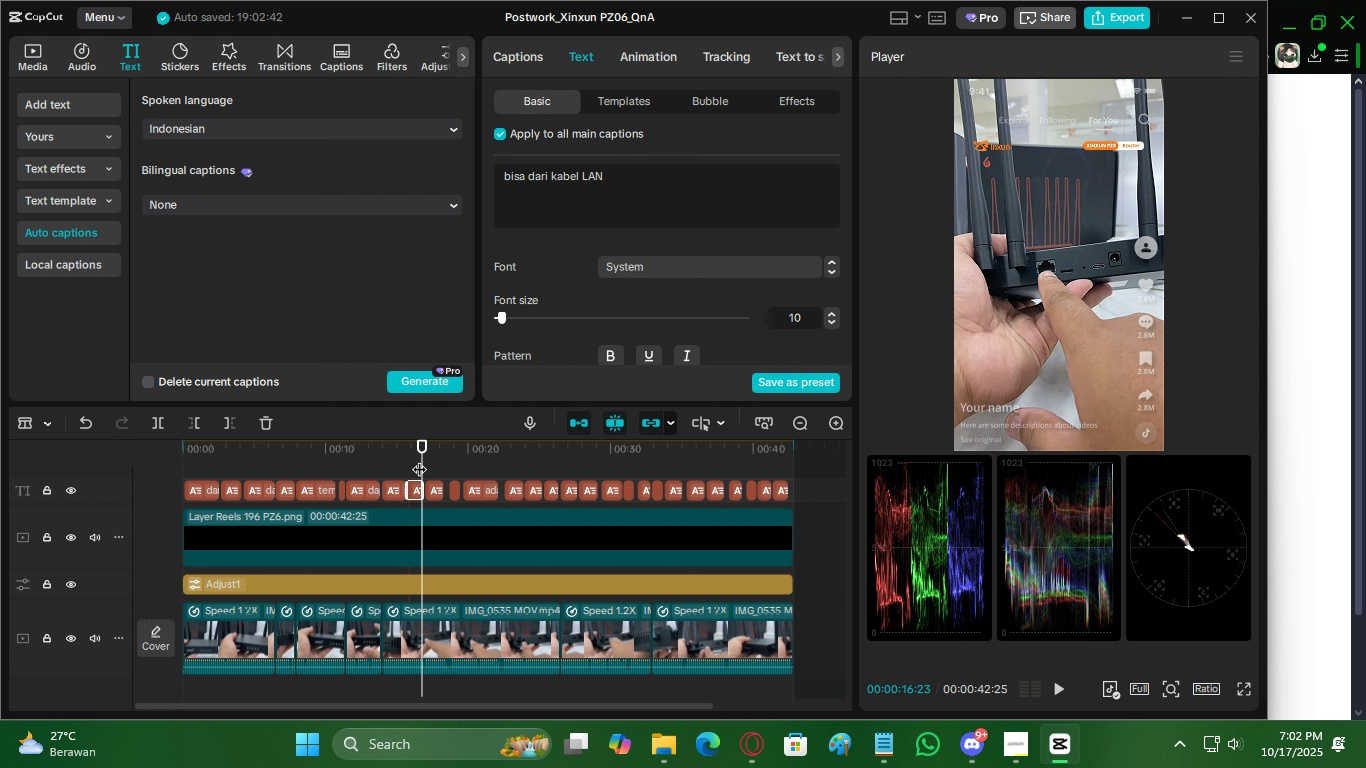 
left_click([419, 459])
 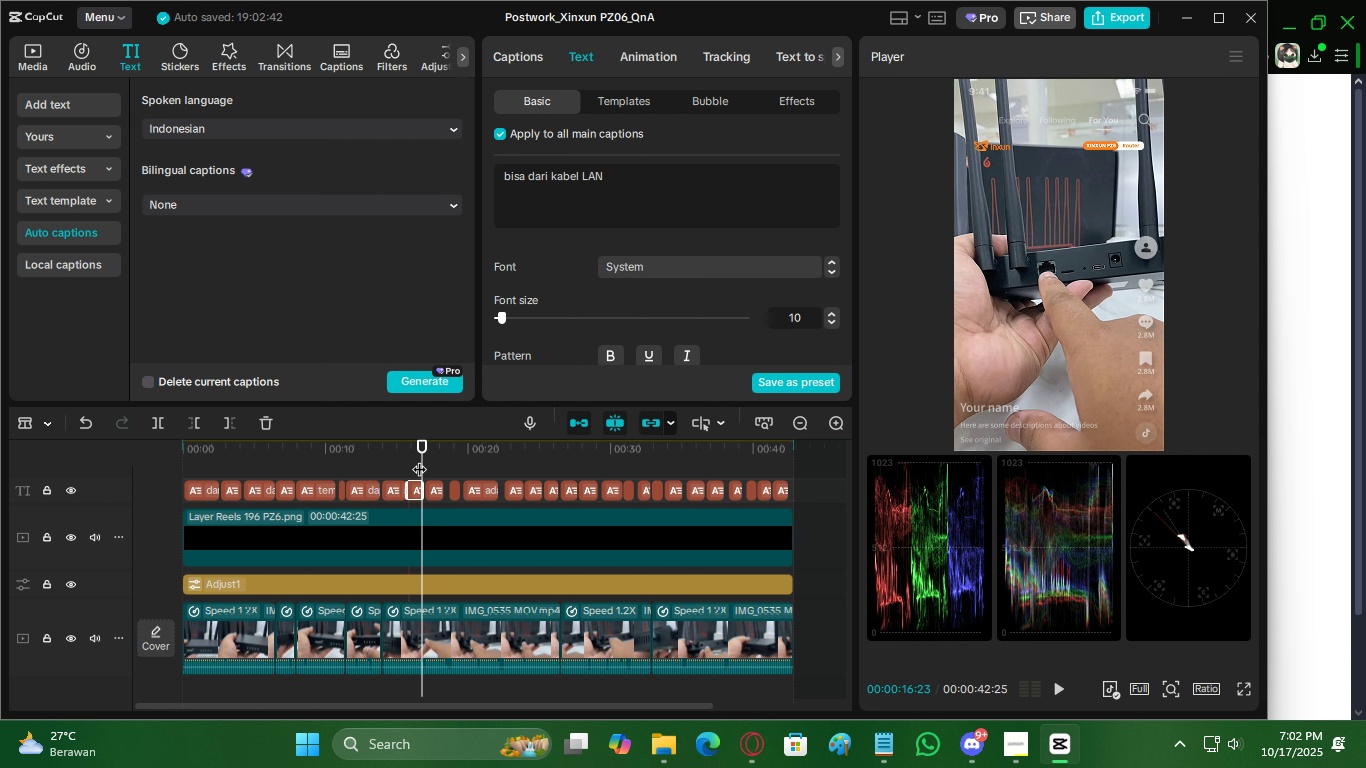 
key(Space)
 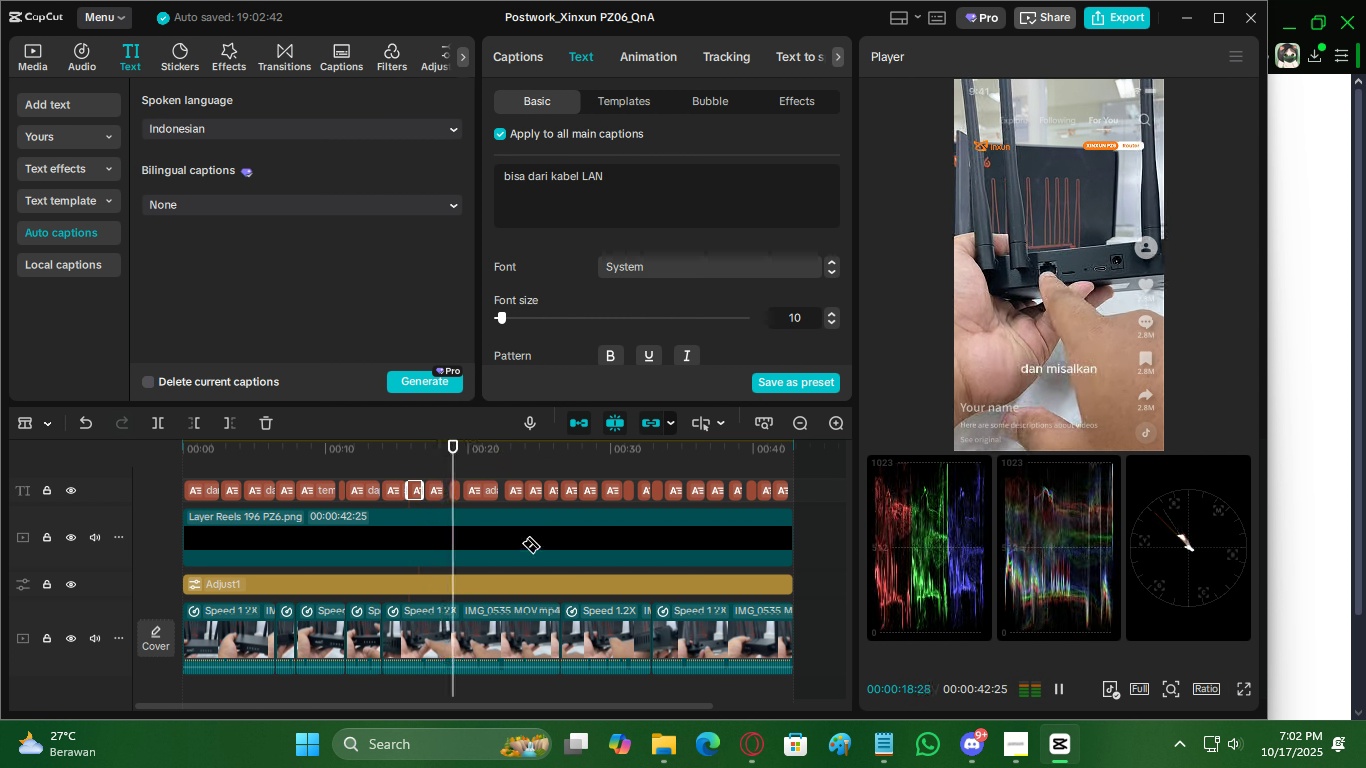 
key(V)
 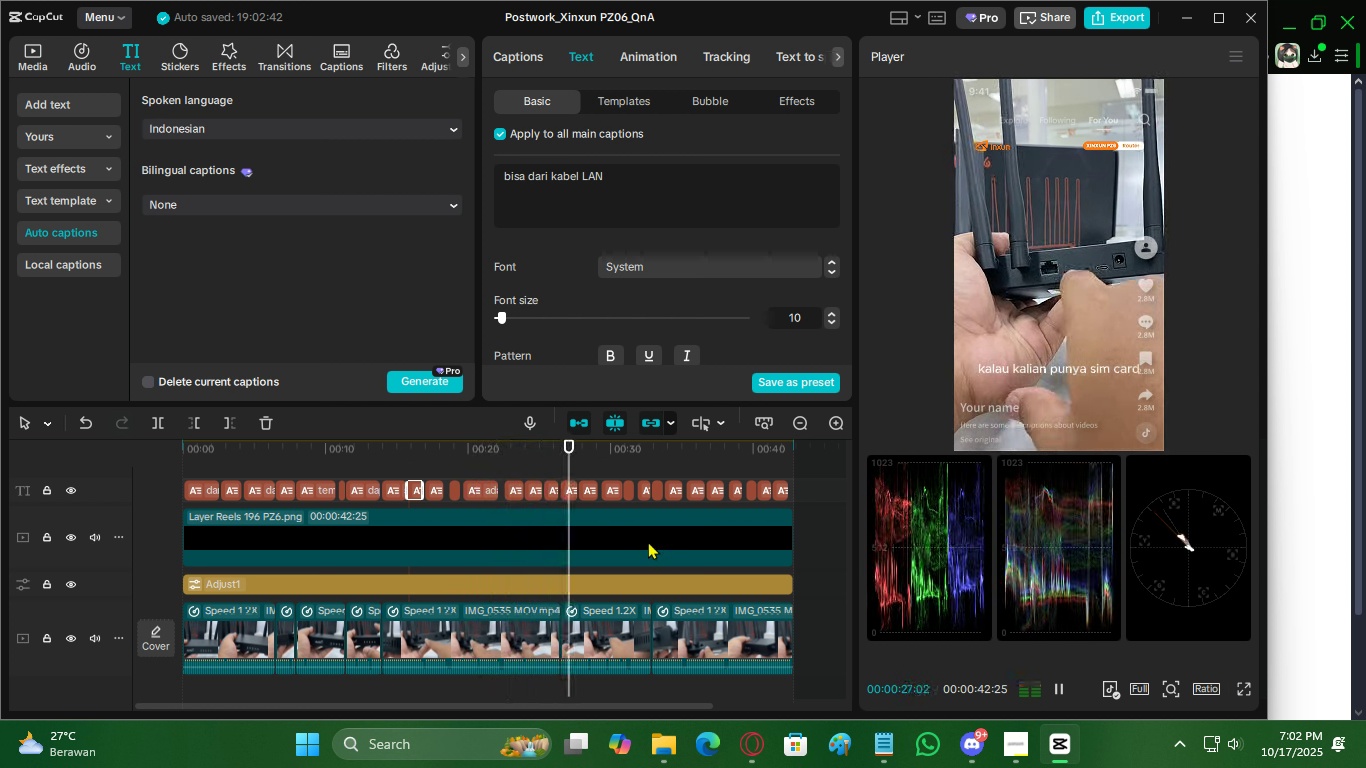 
wait(12.48)
 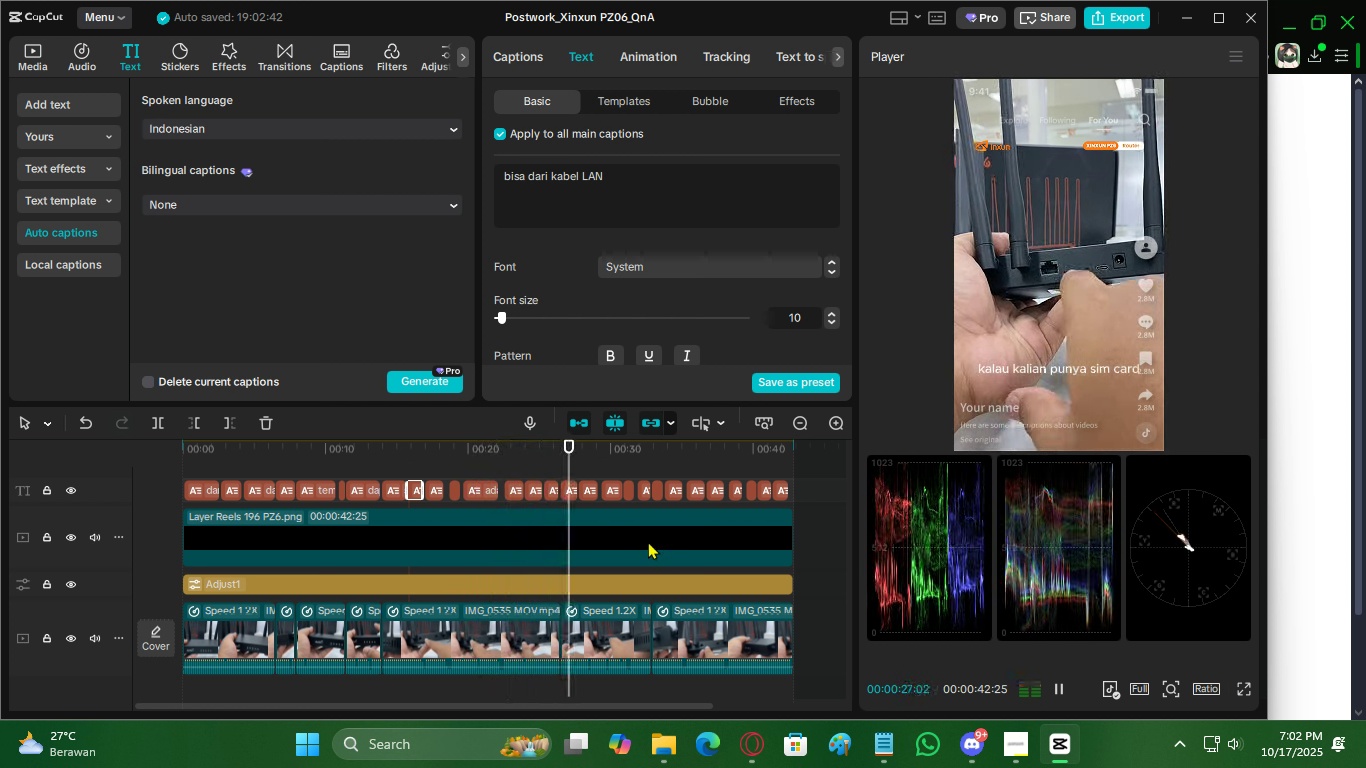 
left_click([624, 453])
 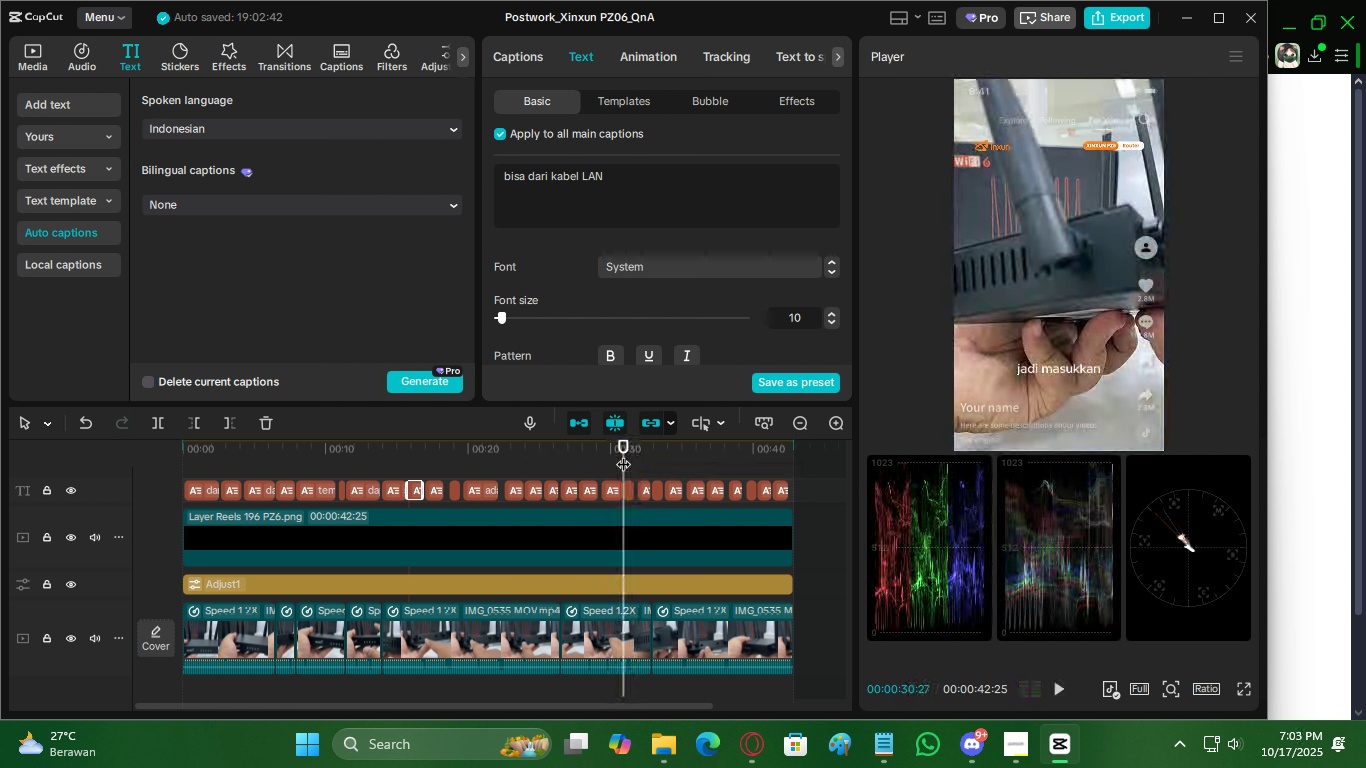 
key(Space)
 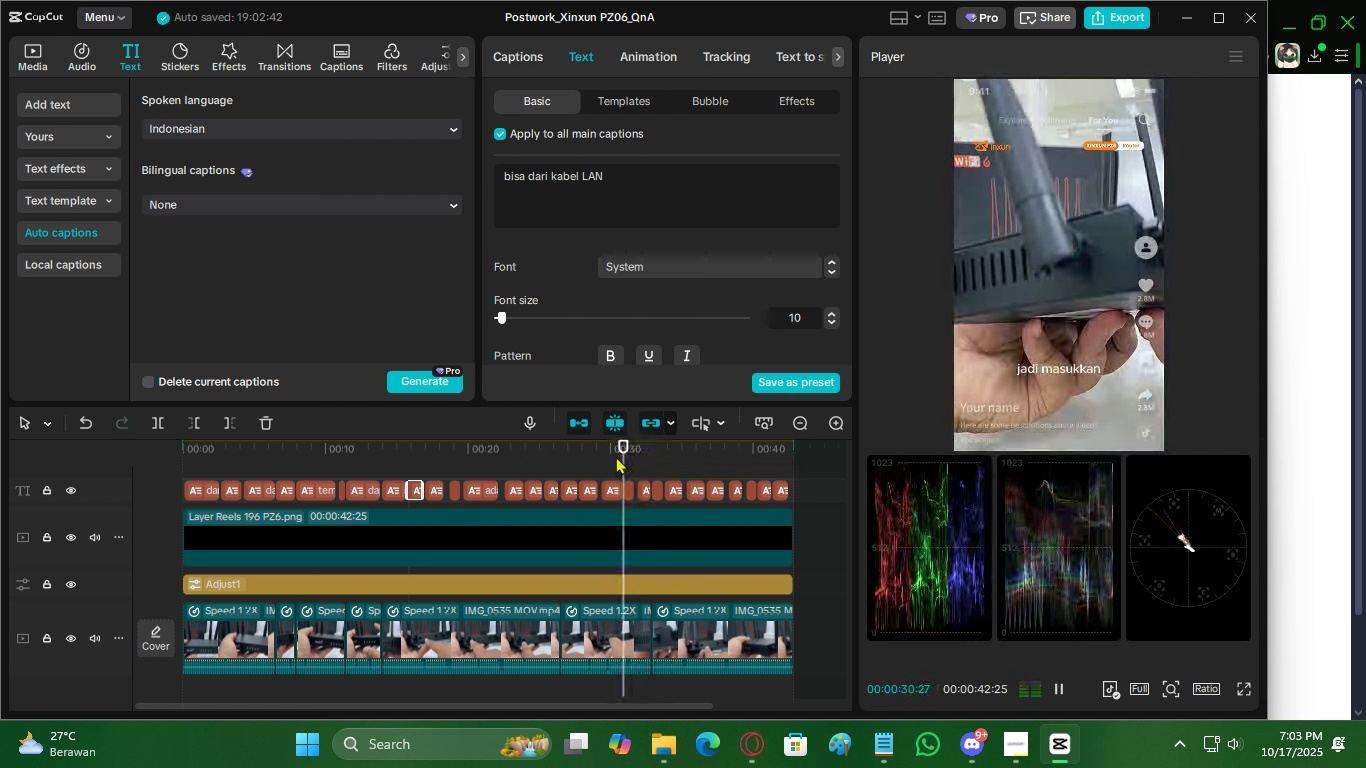 
left_click([608, 449])
 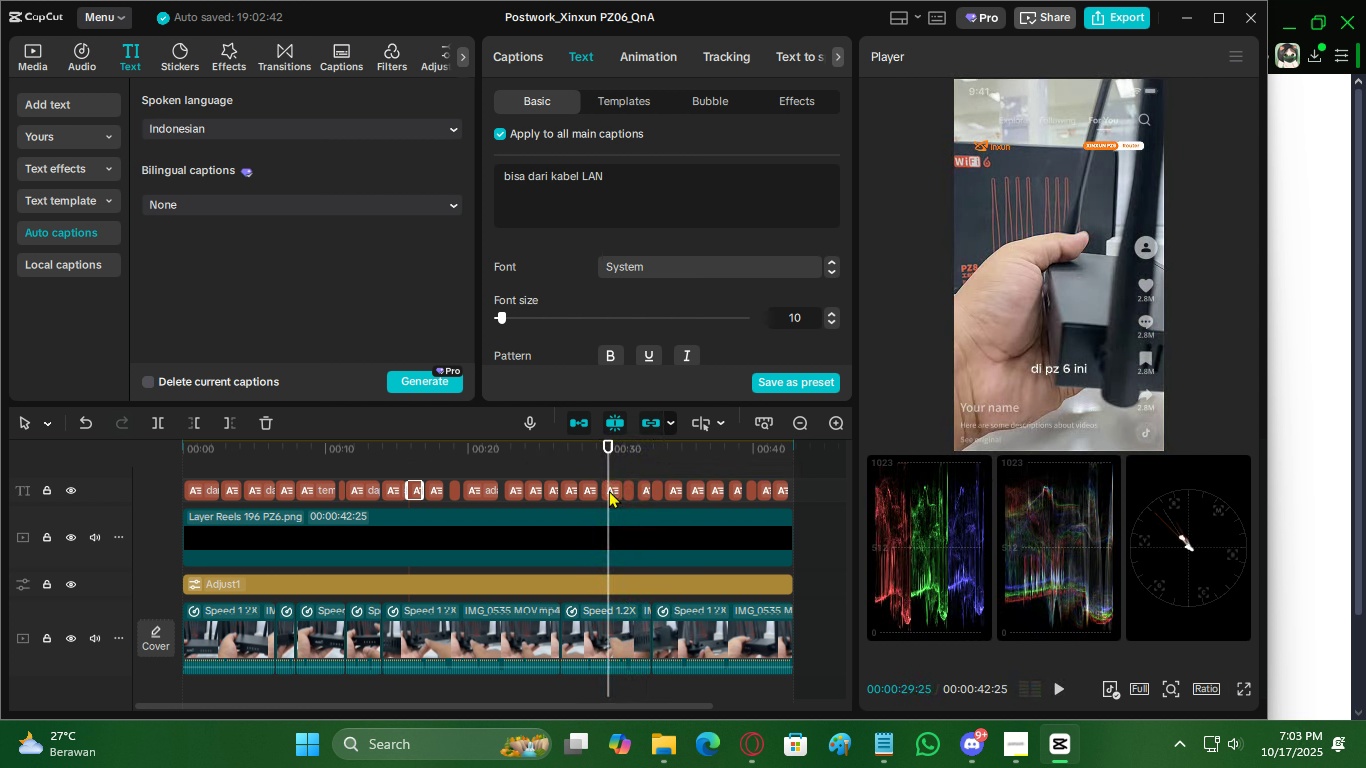 
left_click([609, 490])
 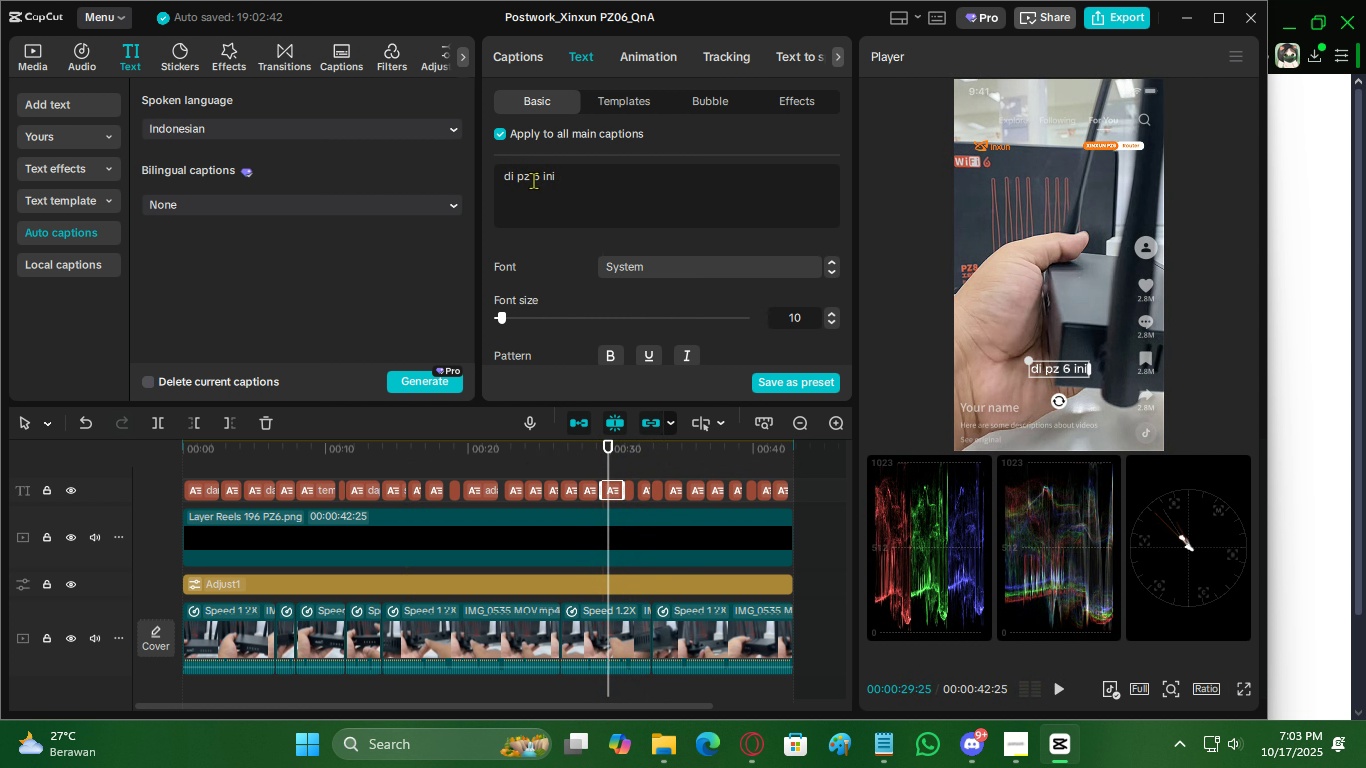 
left_click([533, 180])
 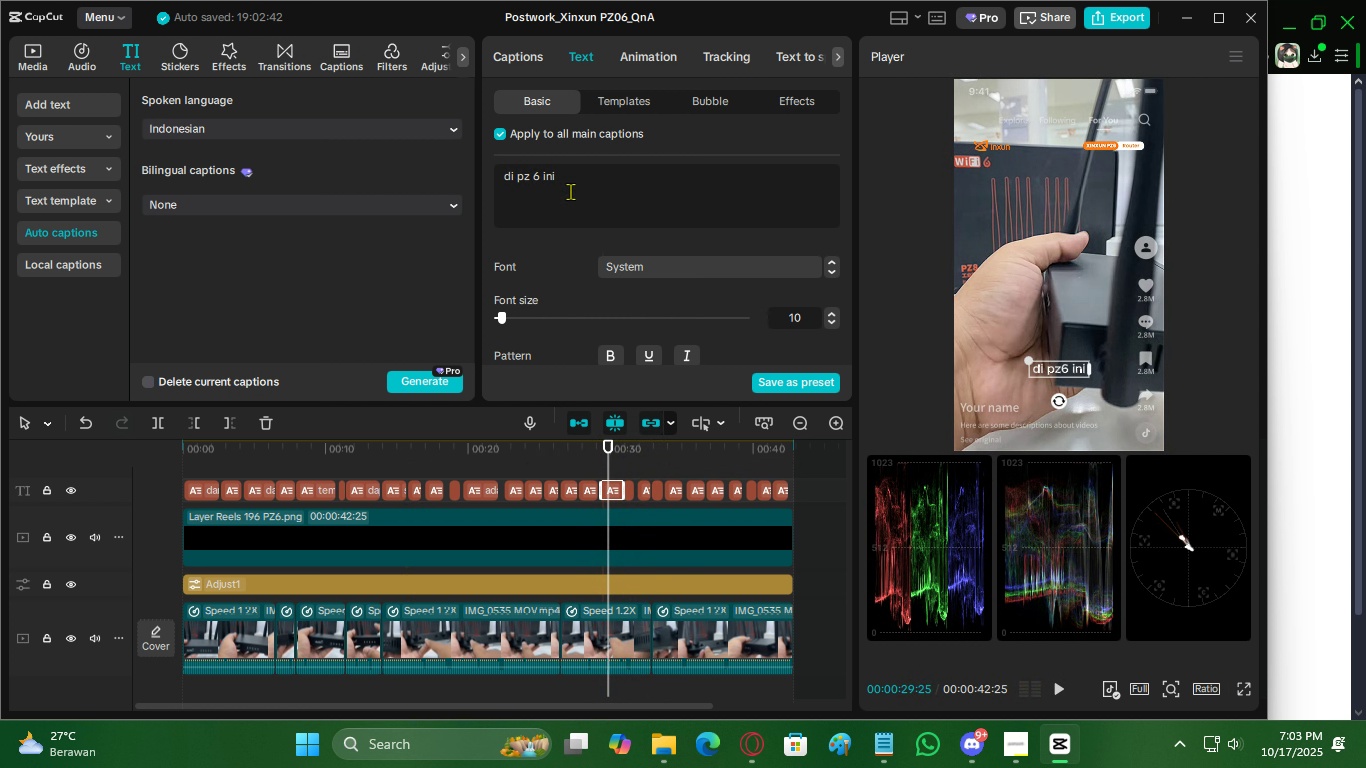 
key(Backspace)
 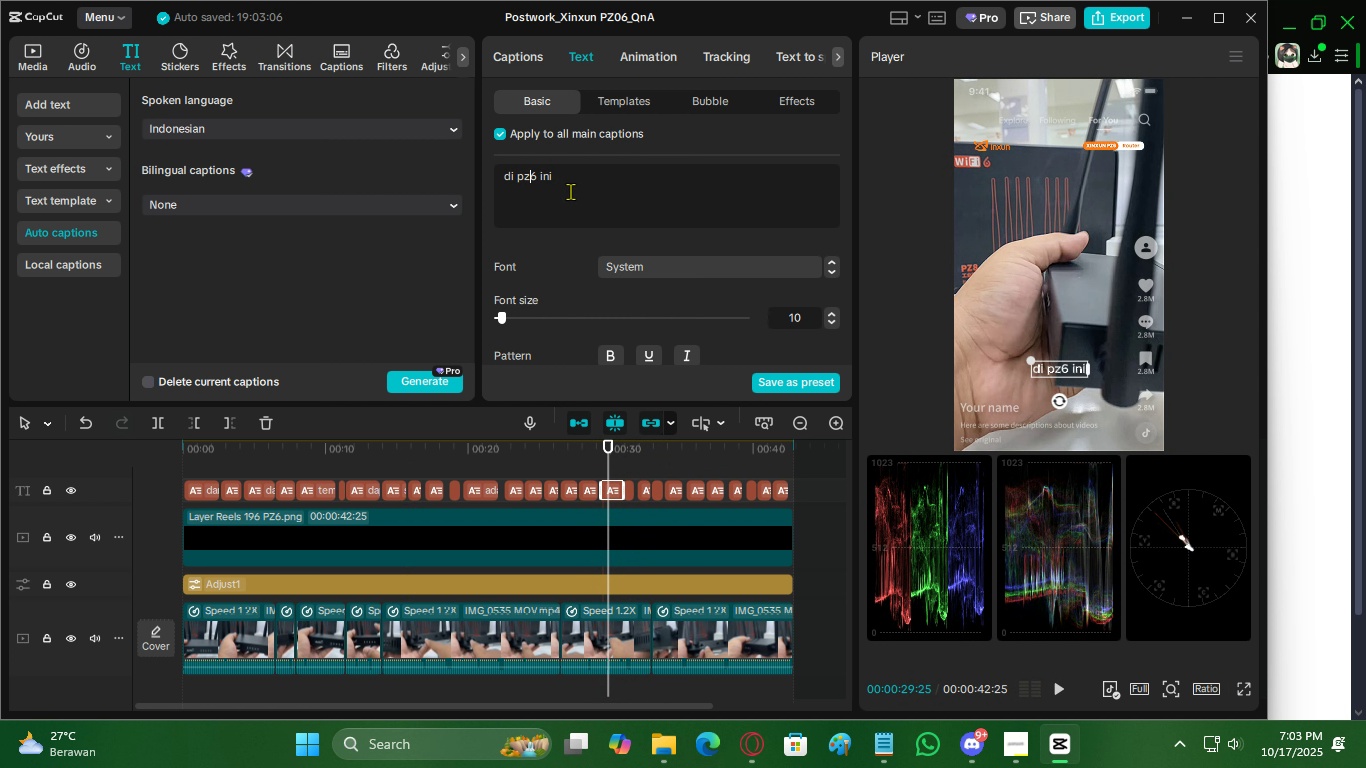 
key(0)
 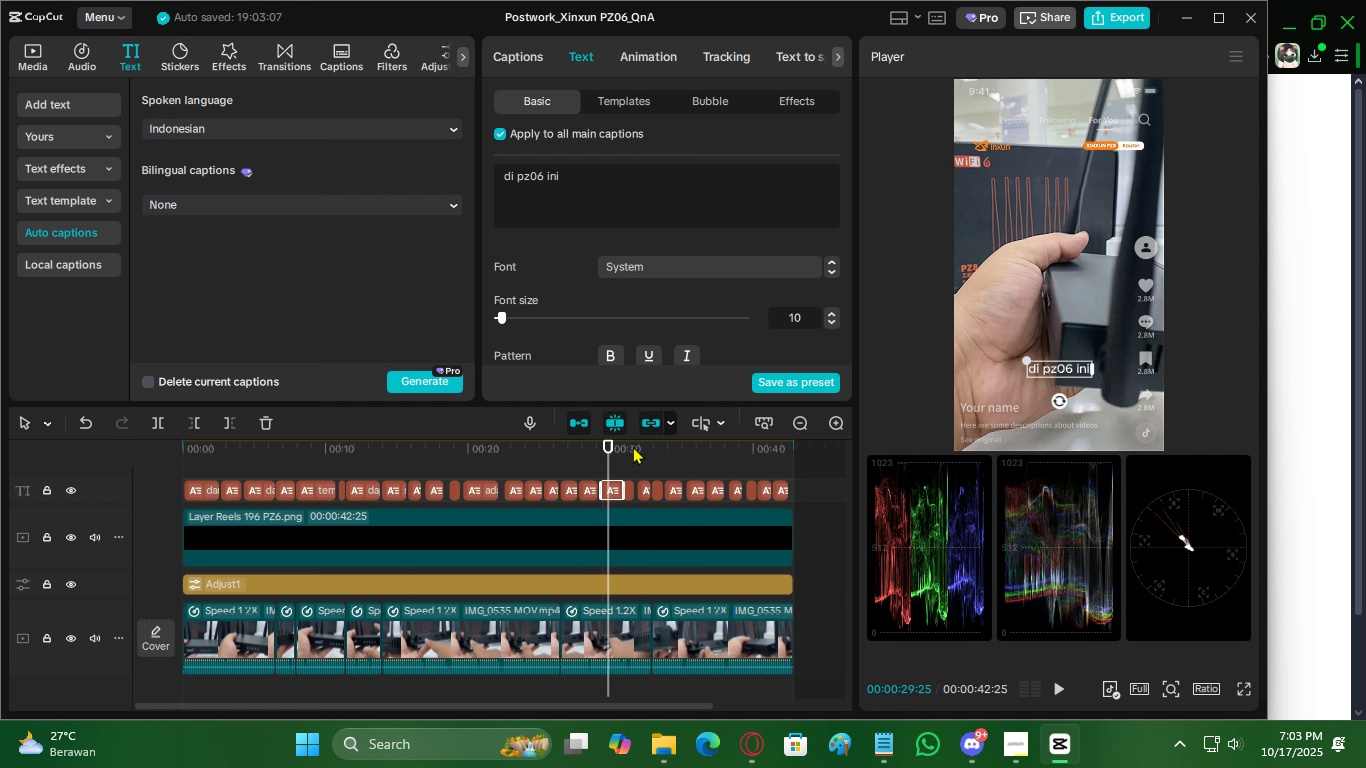 
left_click([633, 446])
 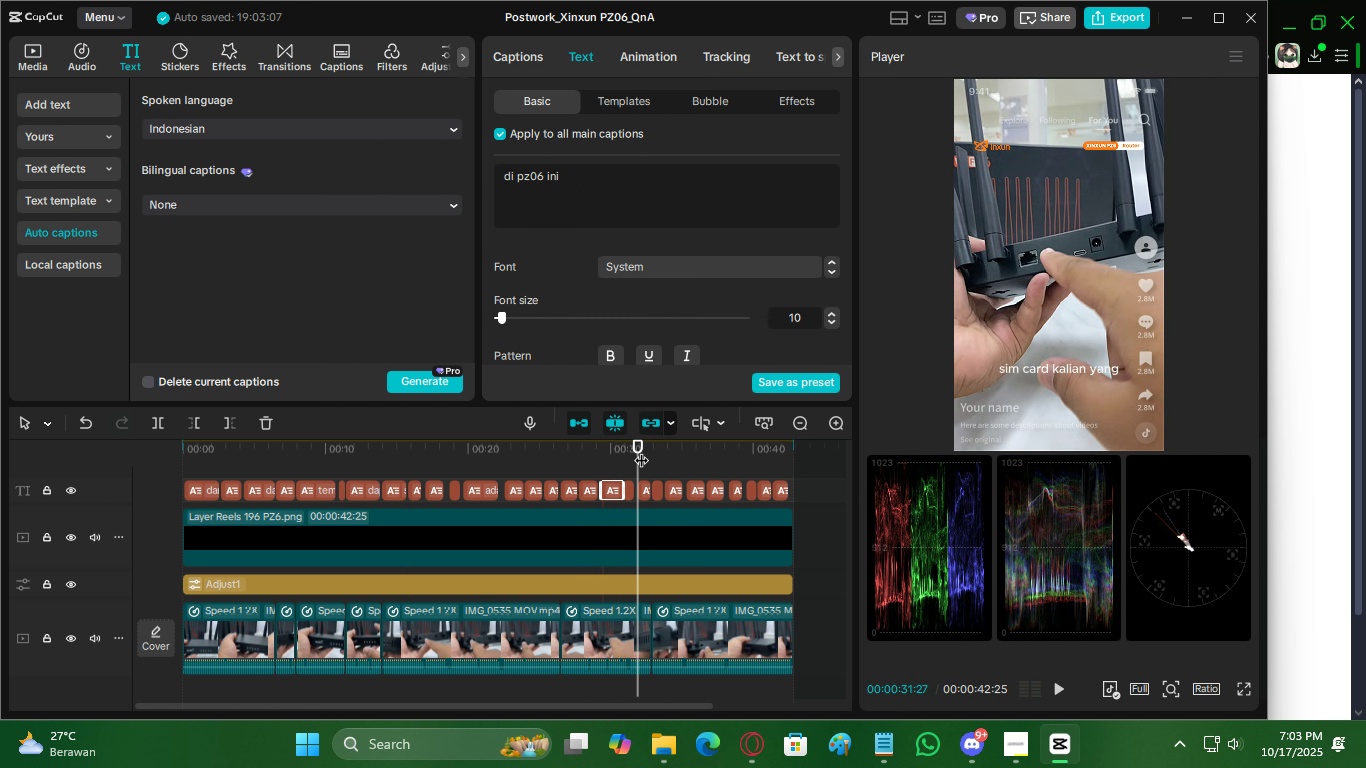 
key(Space)
 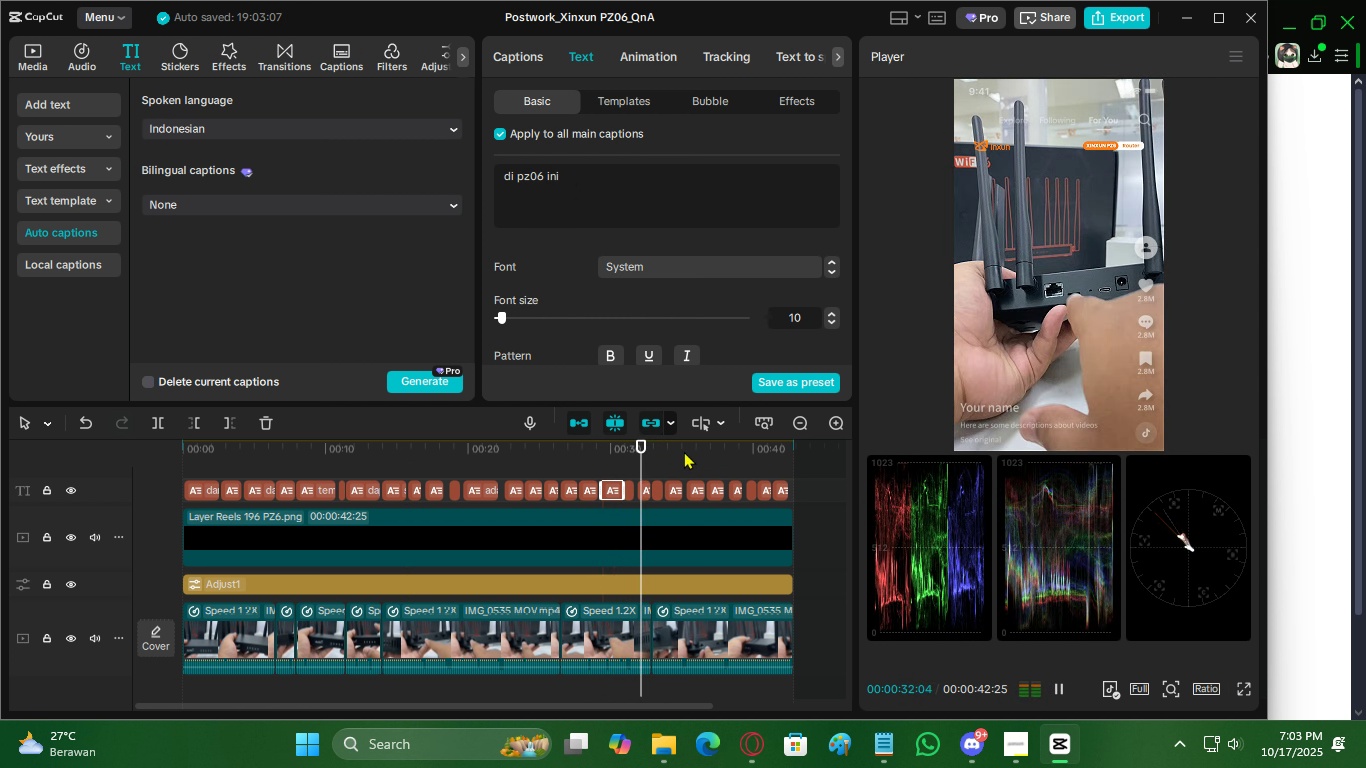 
left_click([684, 451])
 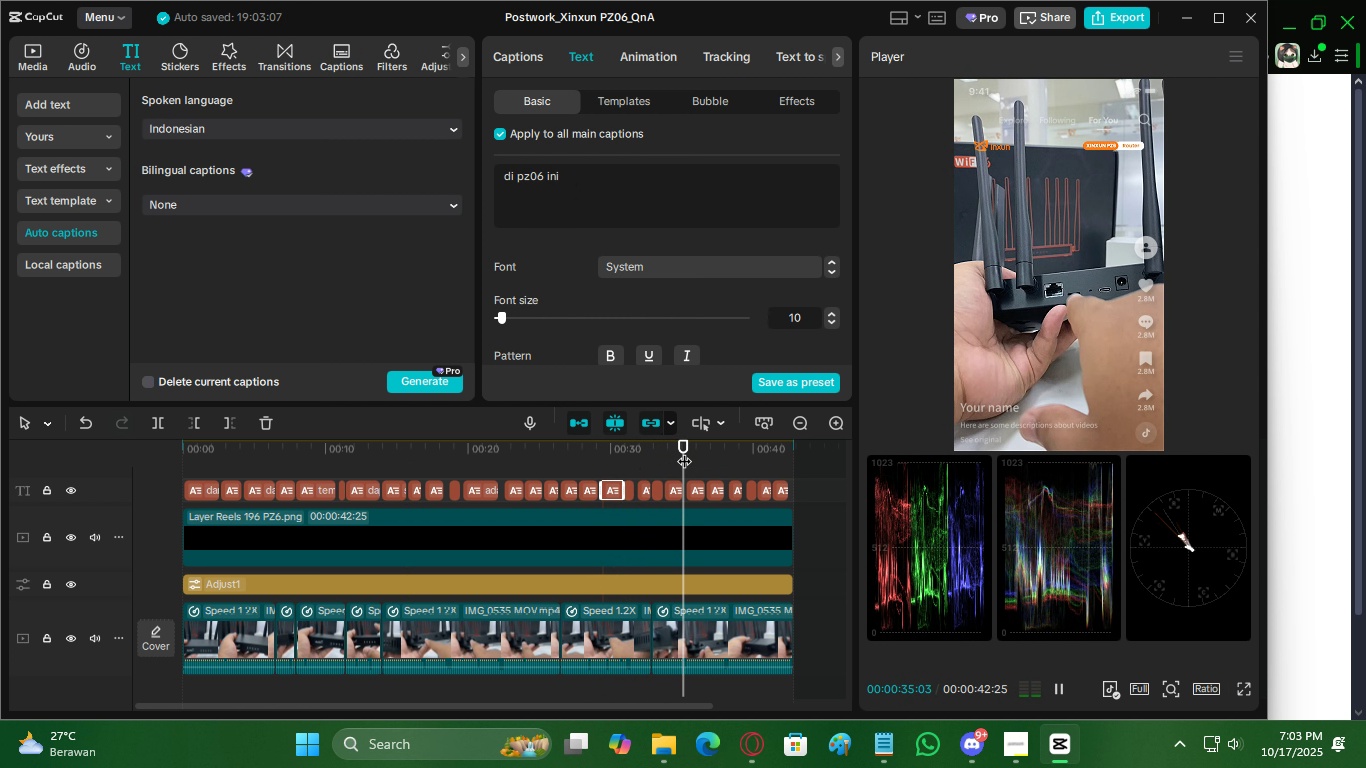 
key(Space)
 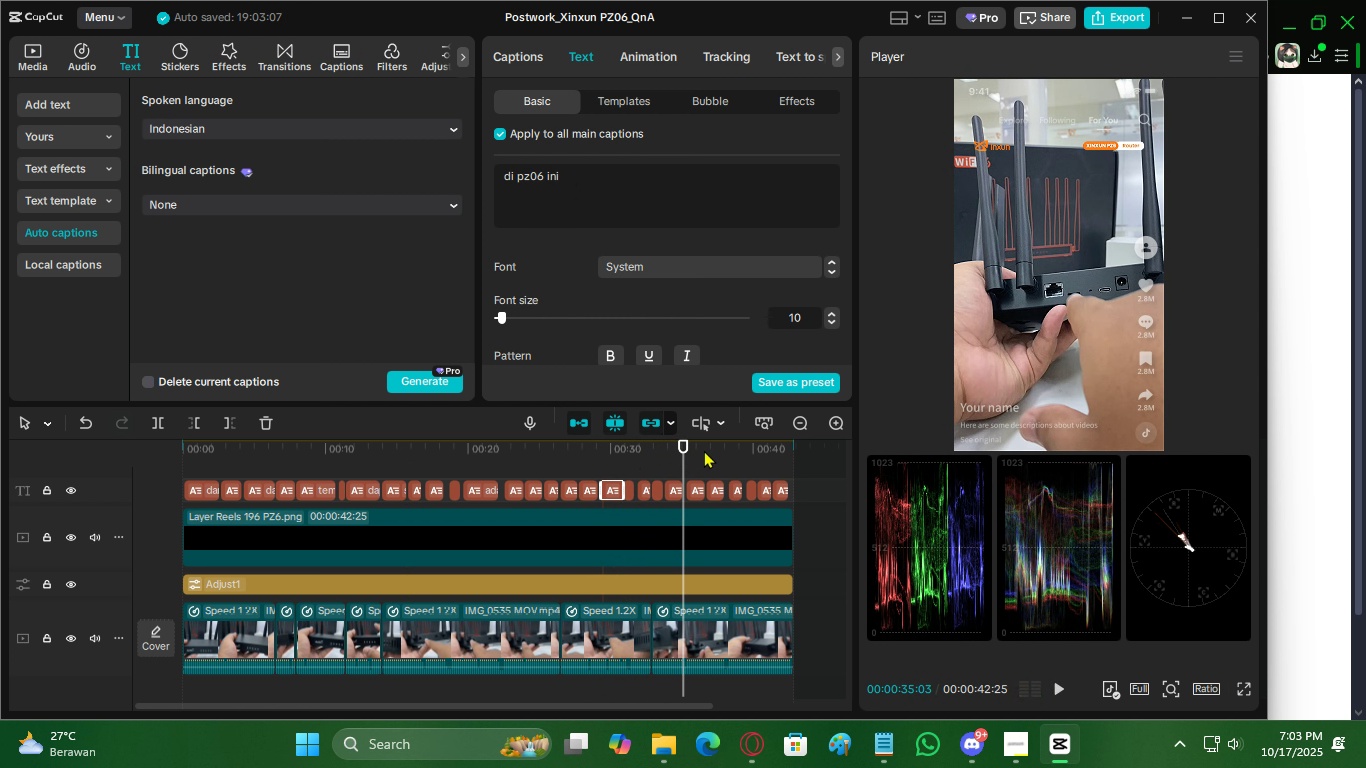 
key(Space)
 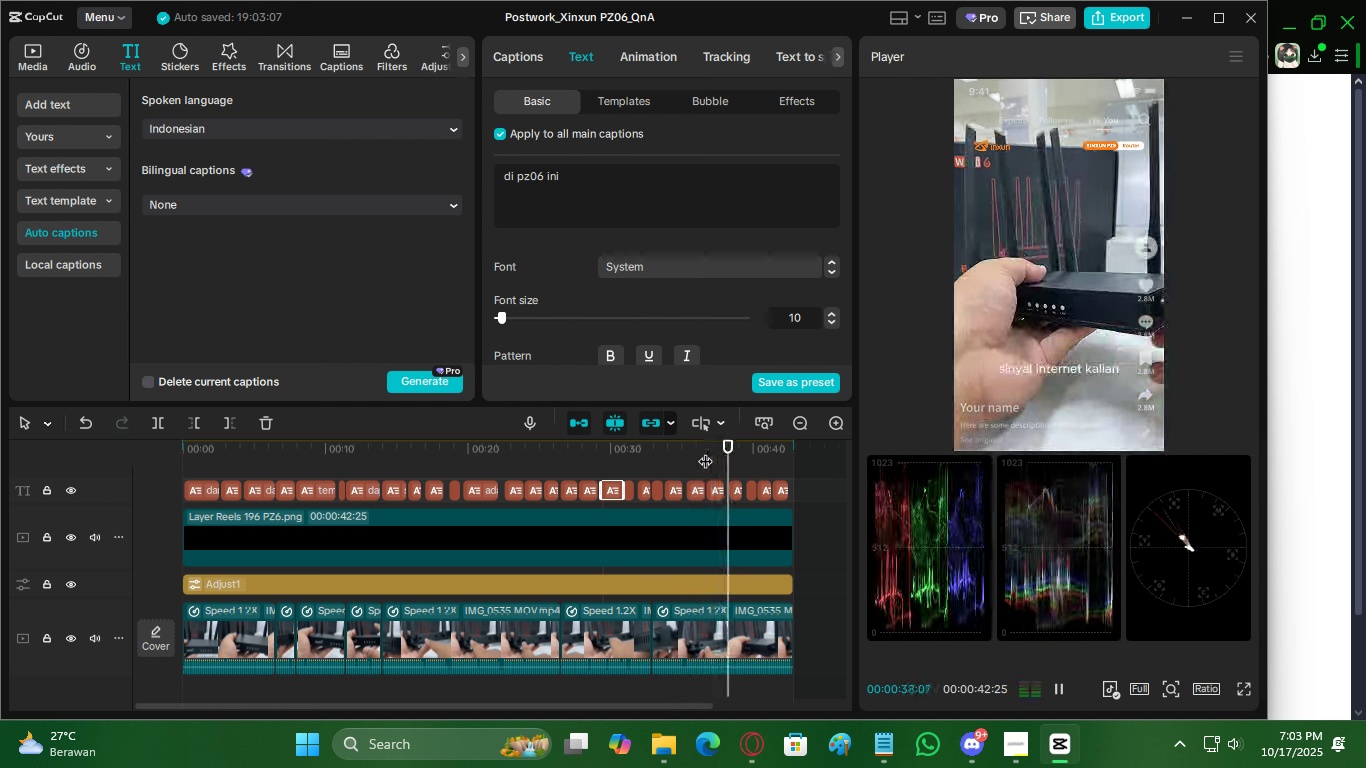 
wait(8.16)
 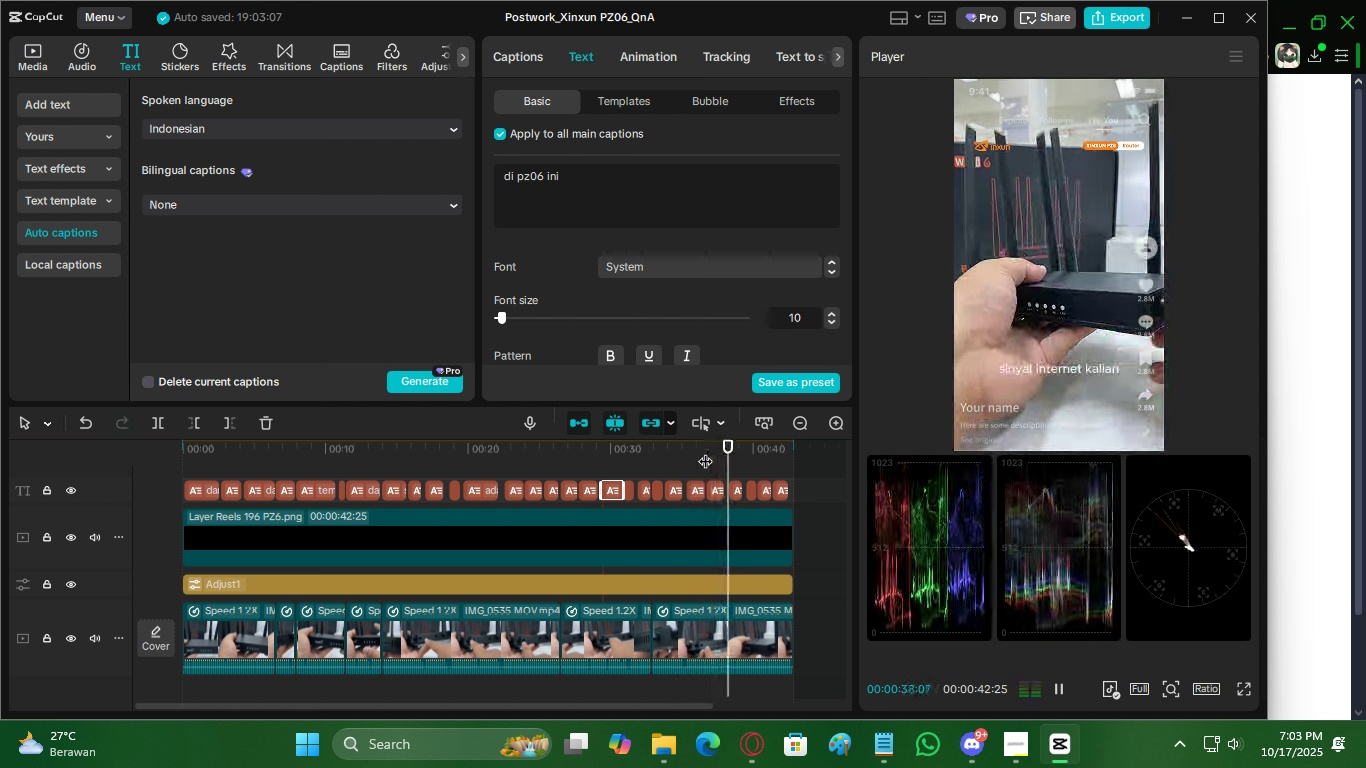 
left_click_drag(start_coordinate=[708, 451], to_coordinate=[0, 459])
 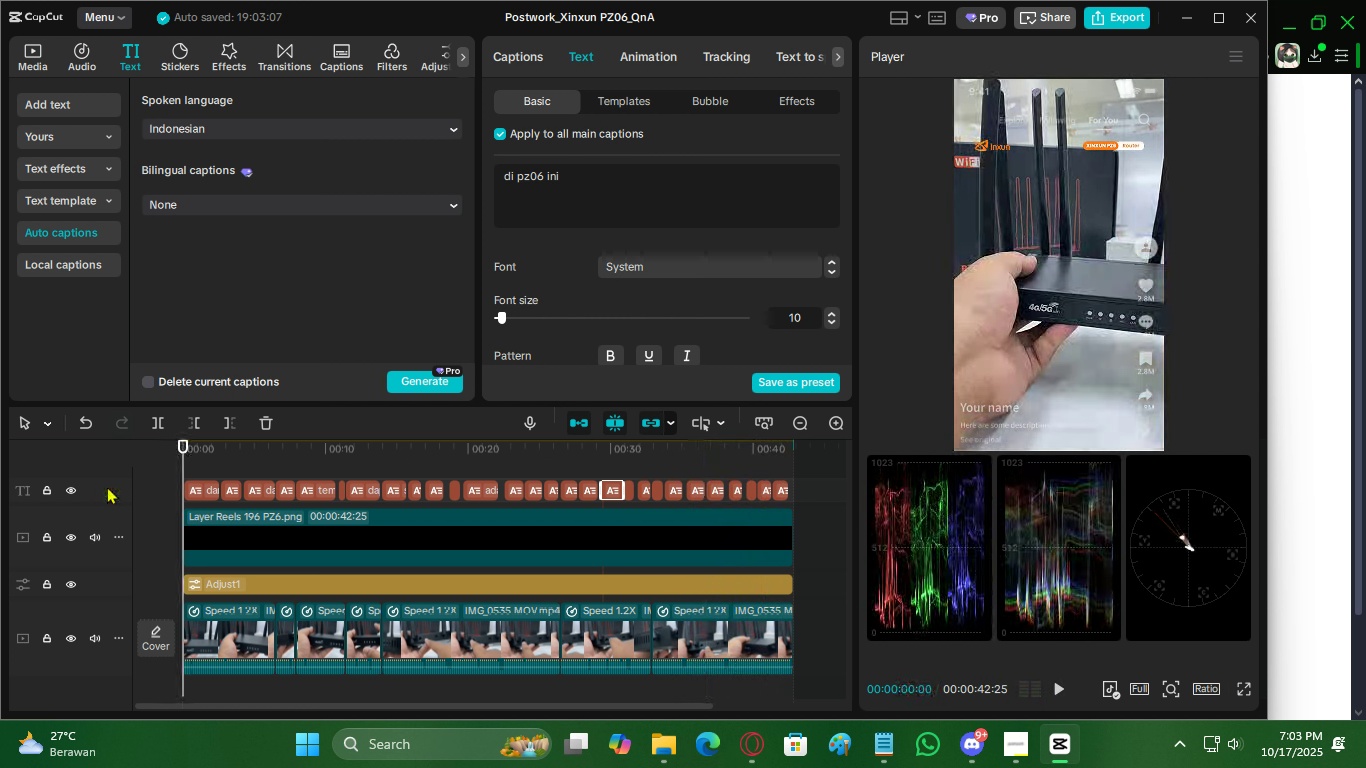 
key(Space)
 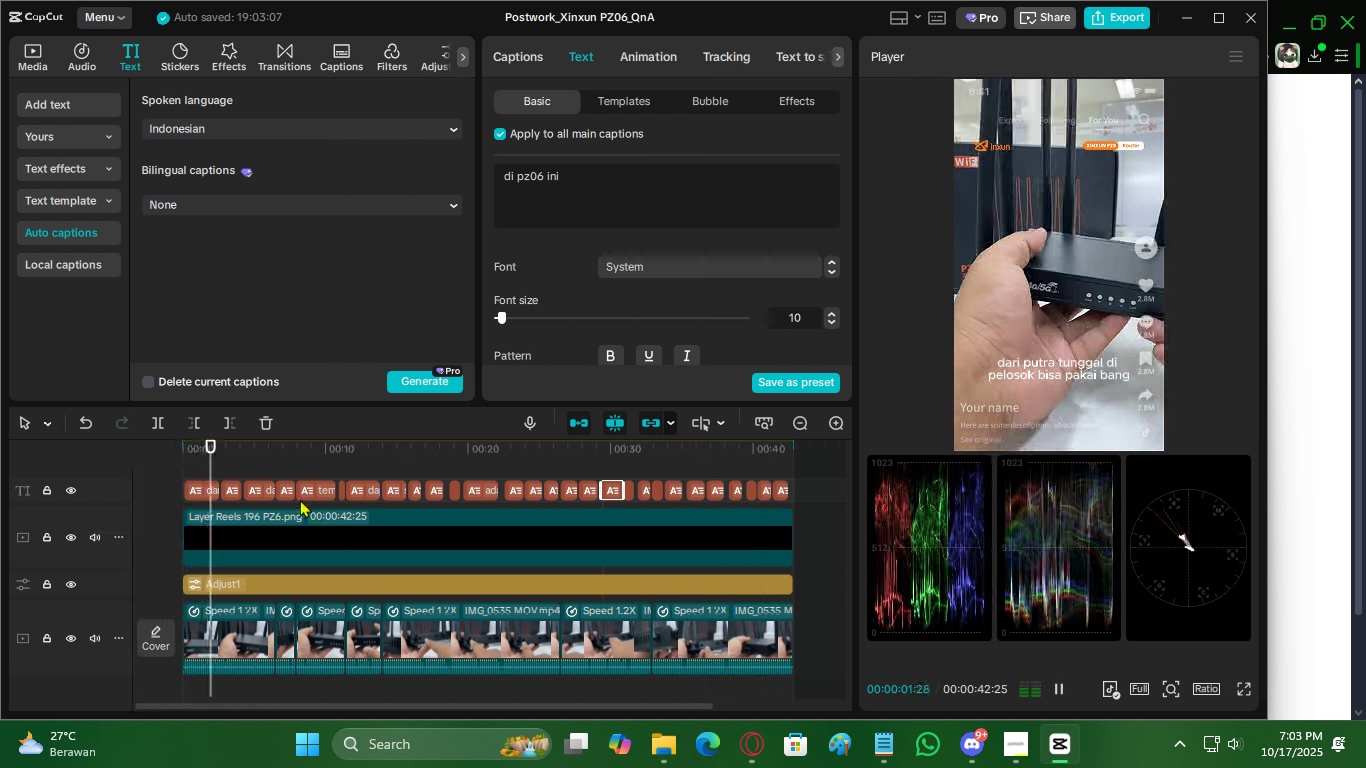 
left_click([199, 452])
 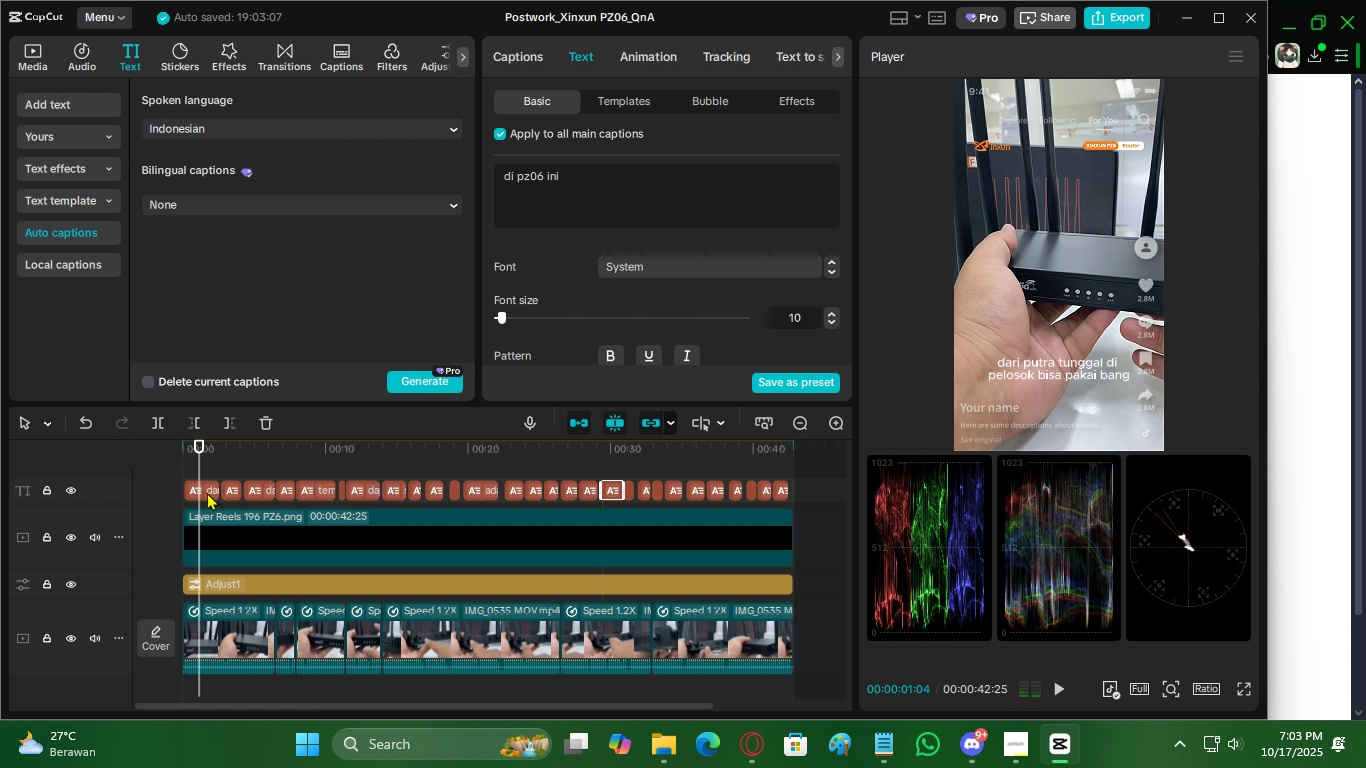 
left_click([207, 492])
 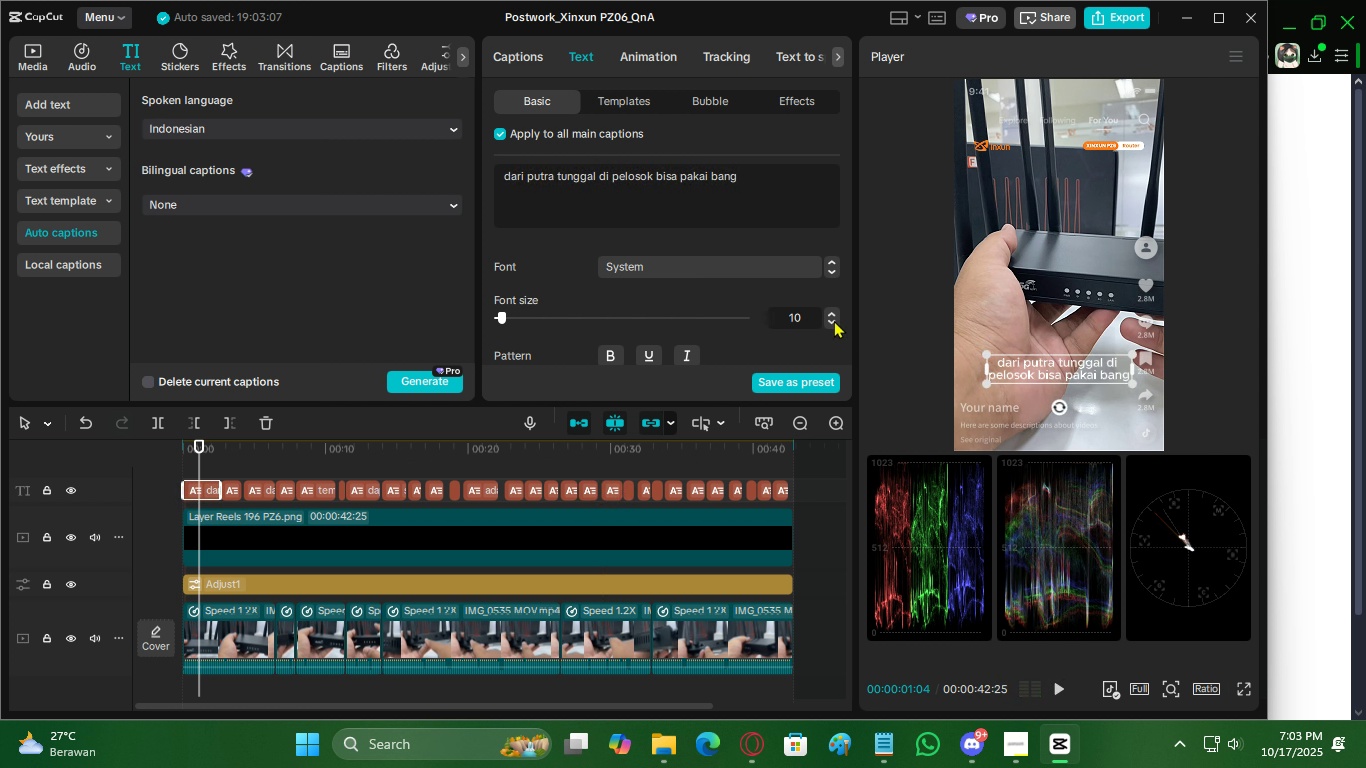 
double_click([834, 320])
 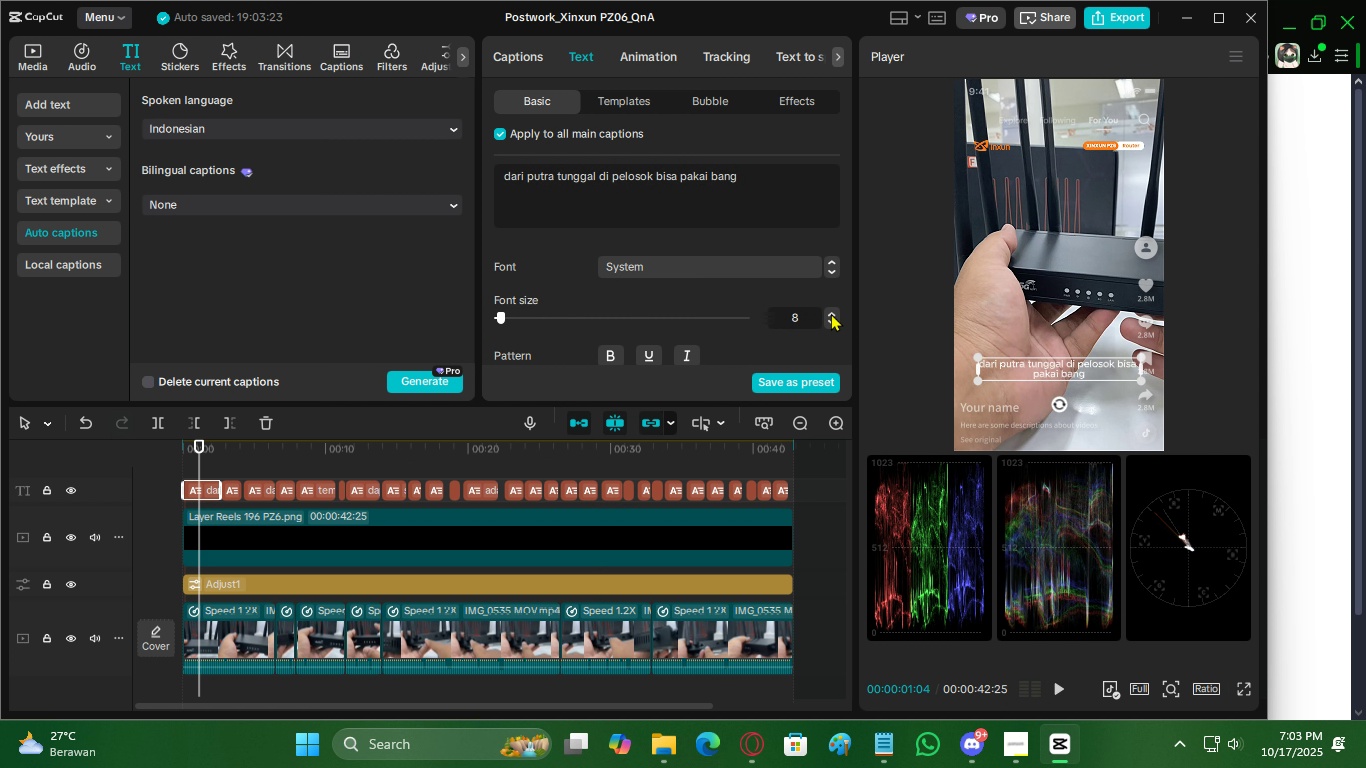 
left_click([831, 313])
 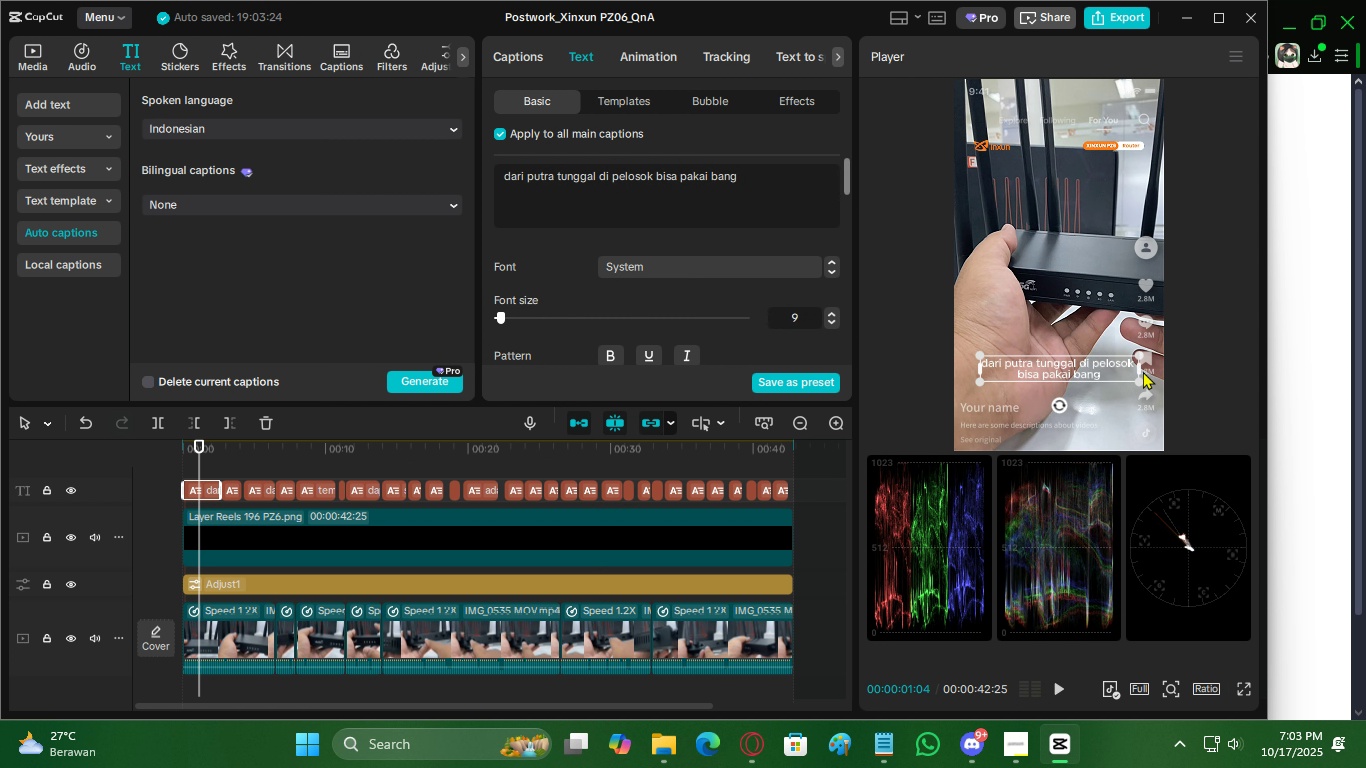 
left_click_drag(start_coordinate=[1139, 370], to_coordinate=[1130, 370])
 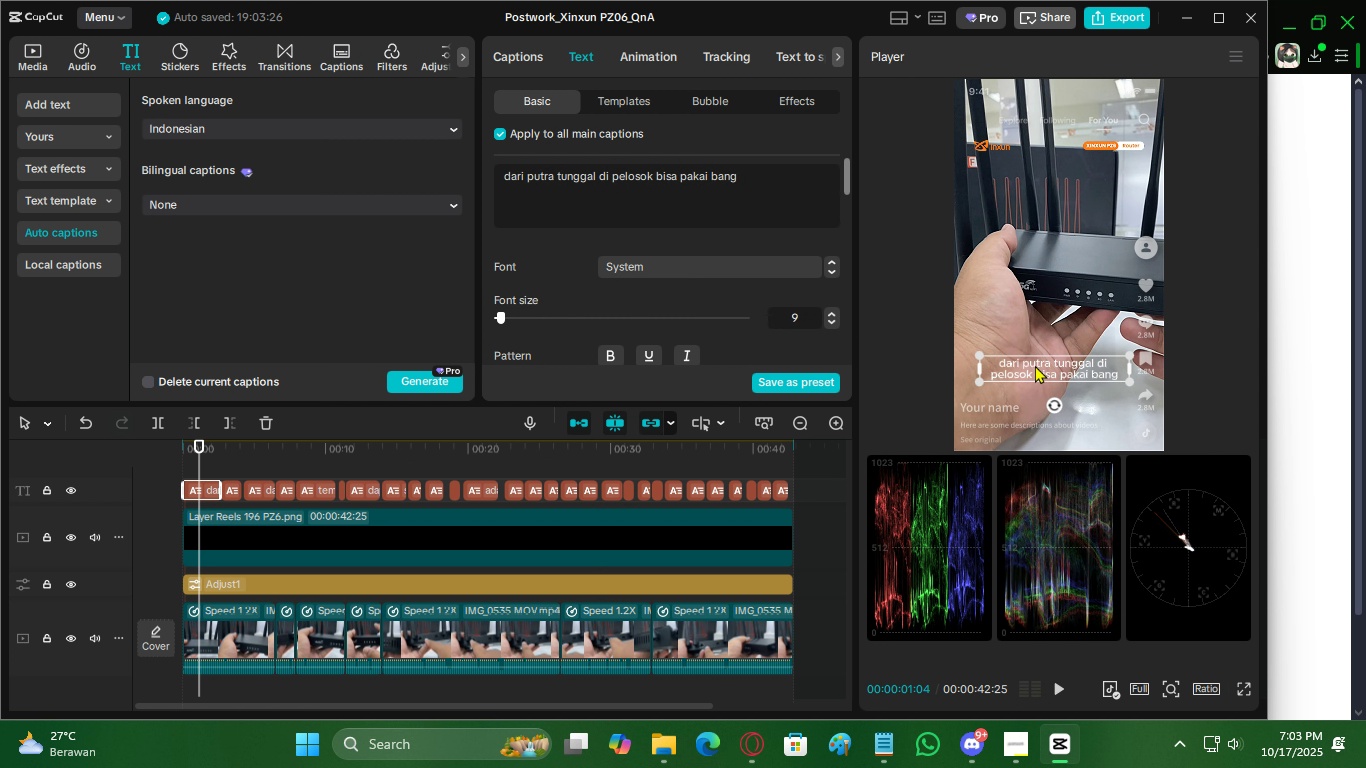 
left_click_drag(start_coordinate=[1036, 365], to_coordinate=[1043, 364])
 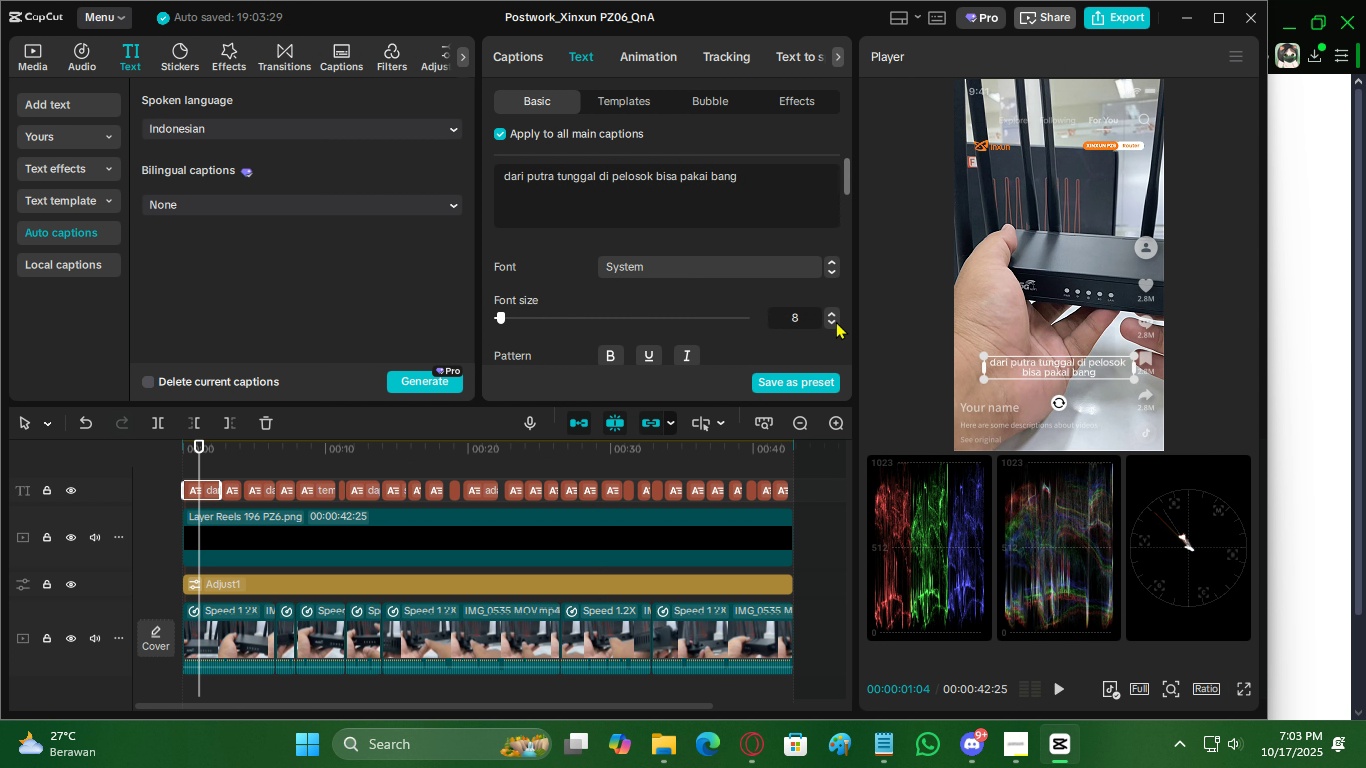 
left_click([836, 321])
 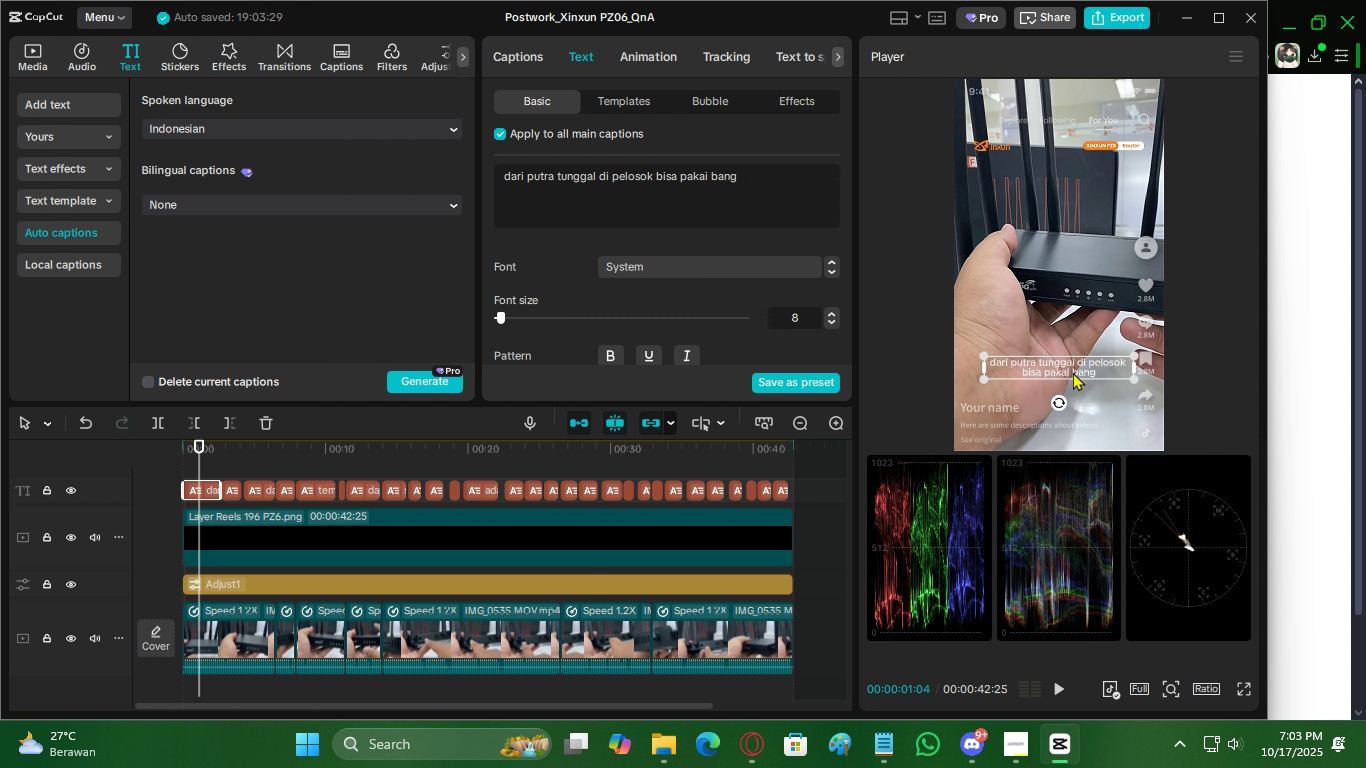 
left_click_drag(start_coordinate=[1076, 364], to_coordinate=[1076, 334])
 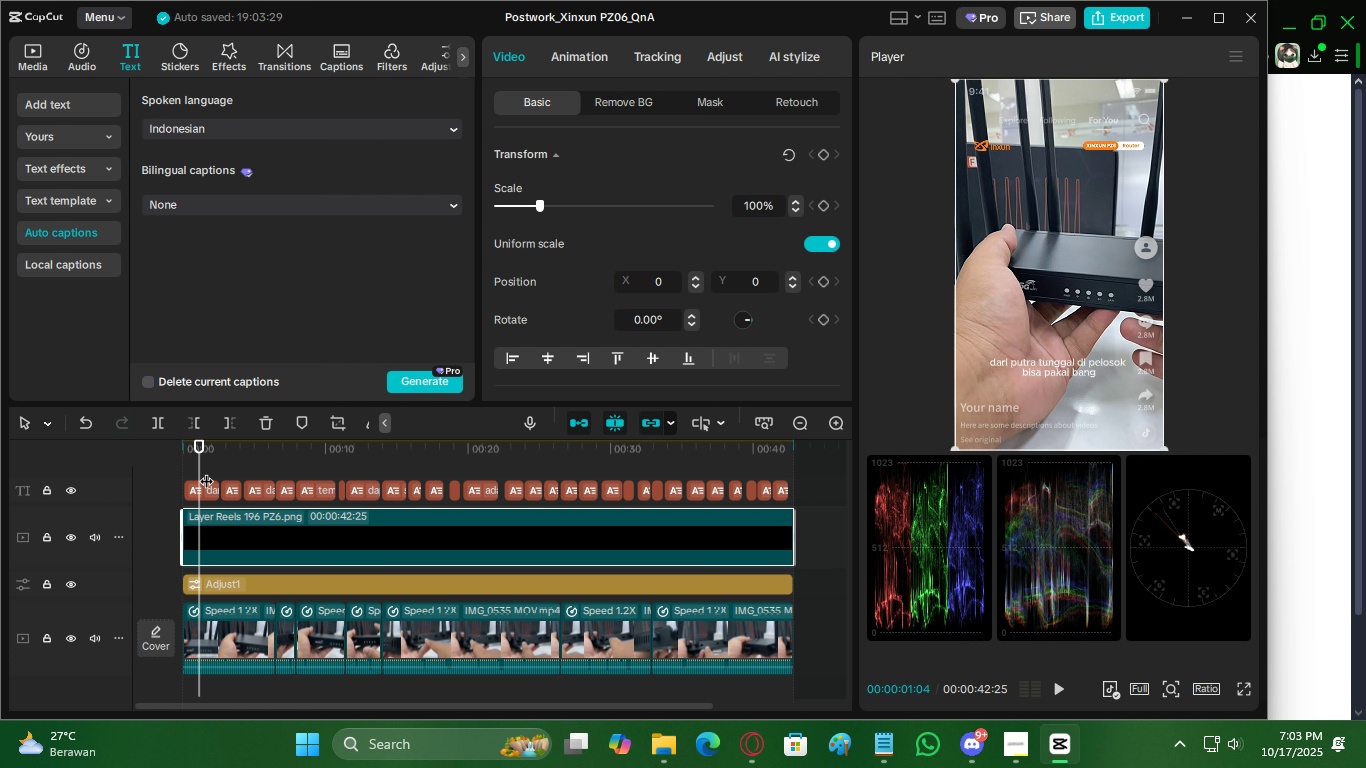 
double_click([206, 483])
 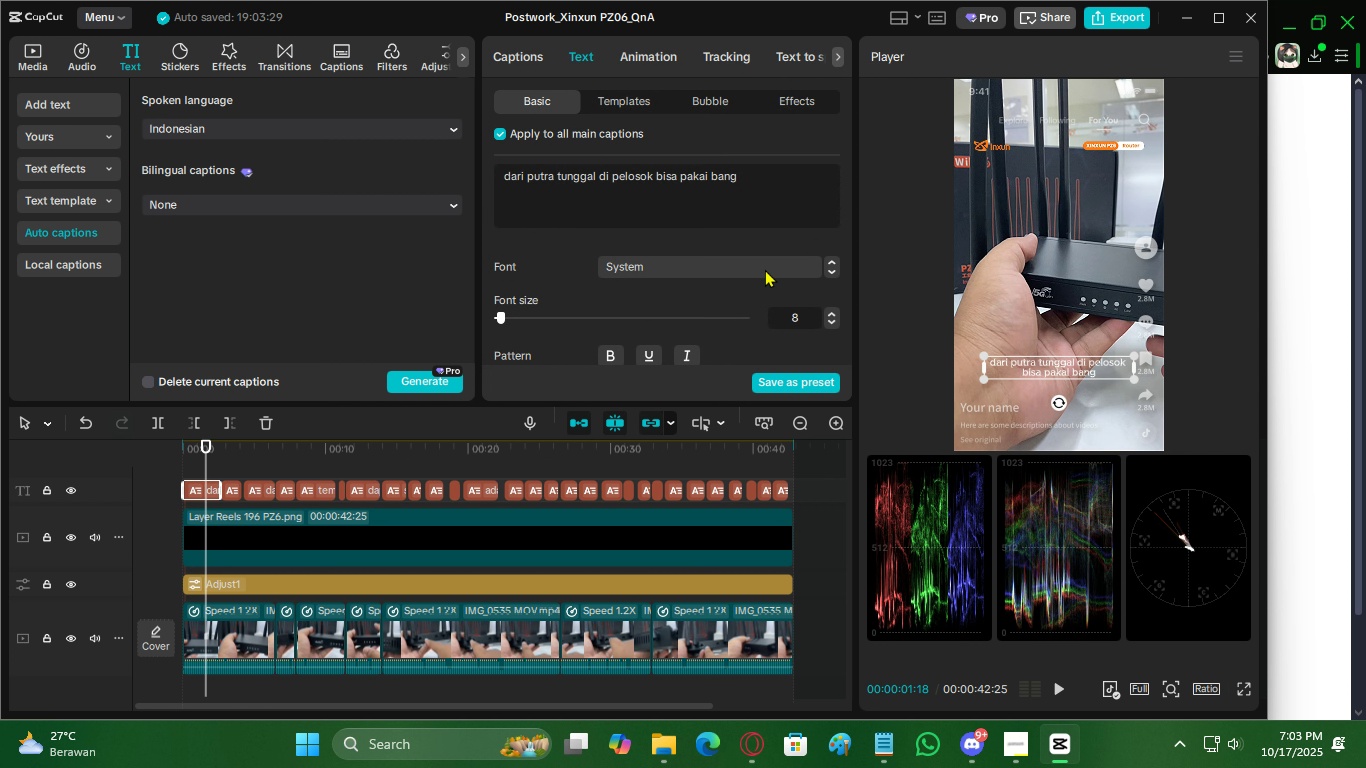 
left_click([765, 269])
 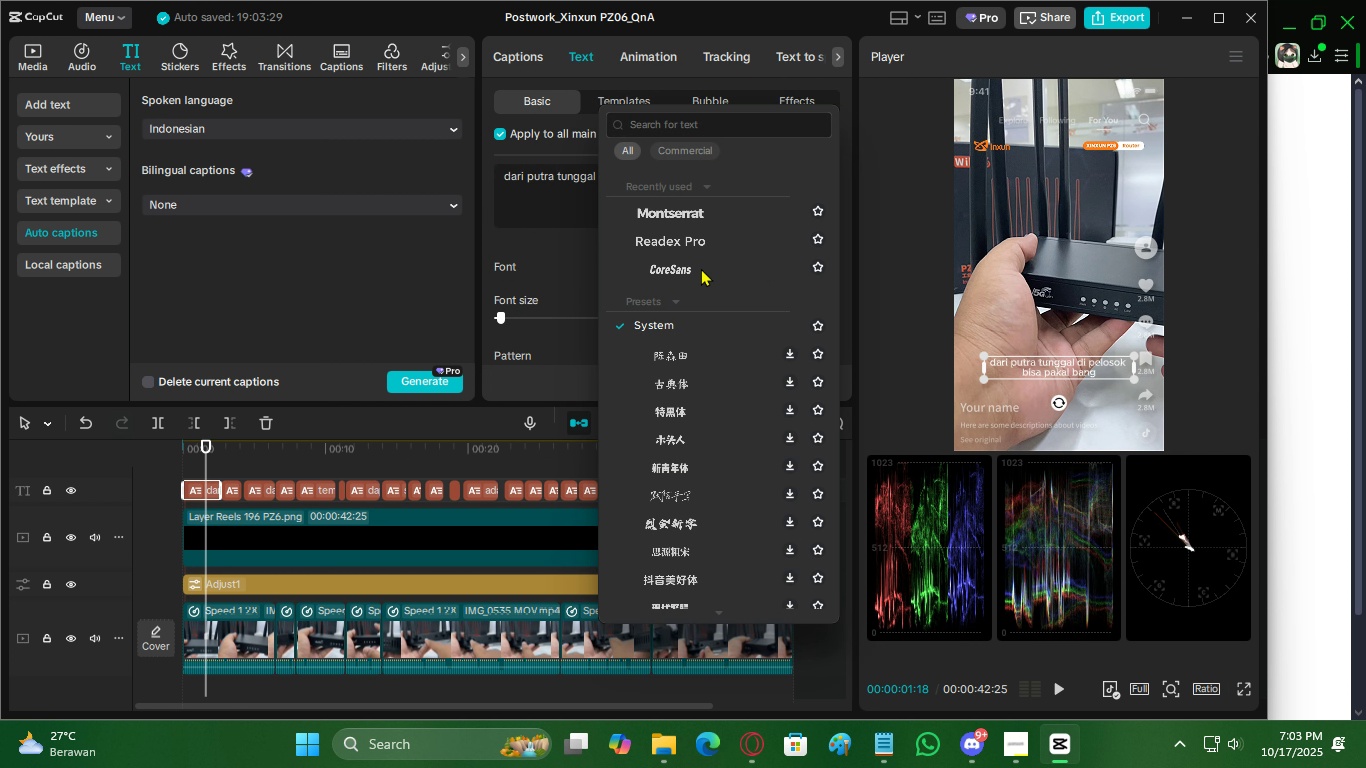 
scroll: coordinate [686, 257], scroll_direction: up, amount: 2.0
 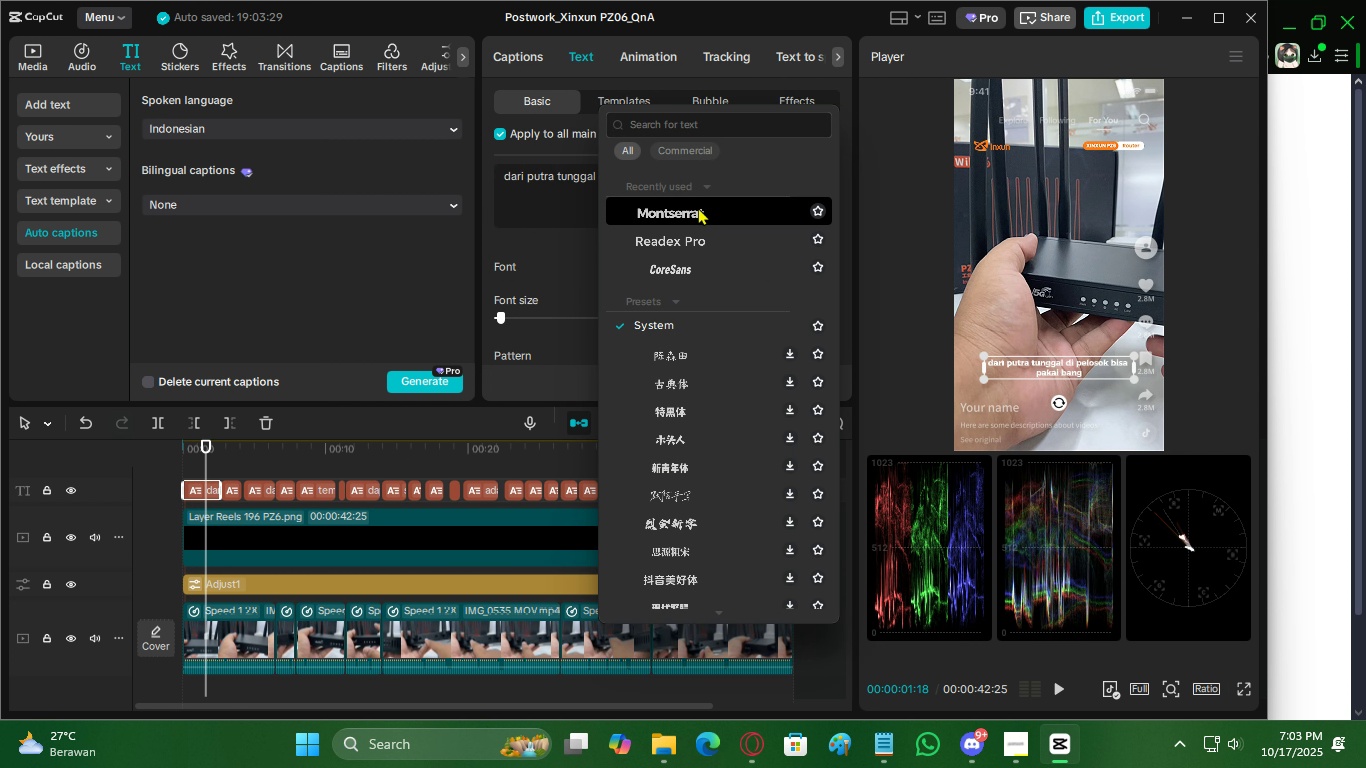 
left_click([698, 207])
 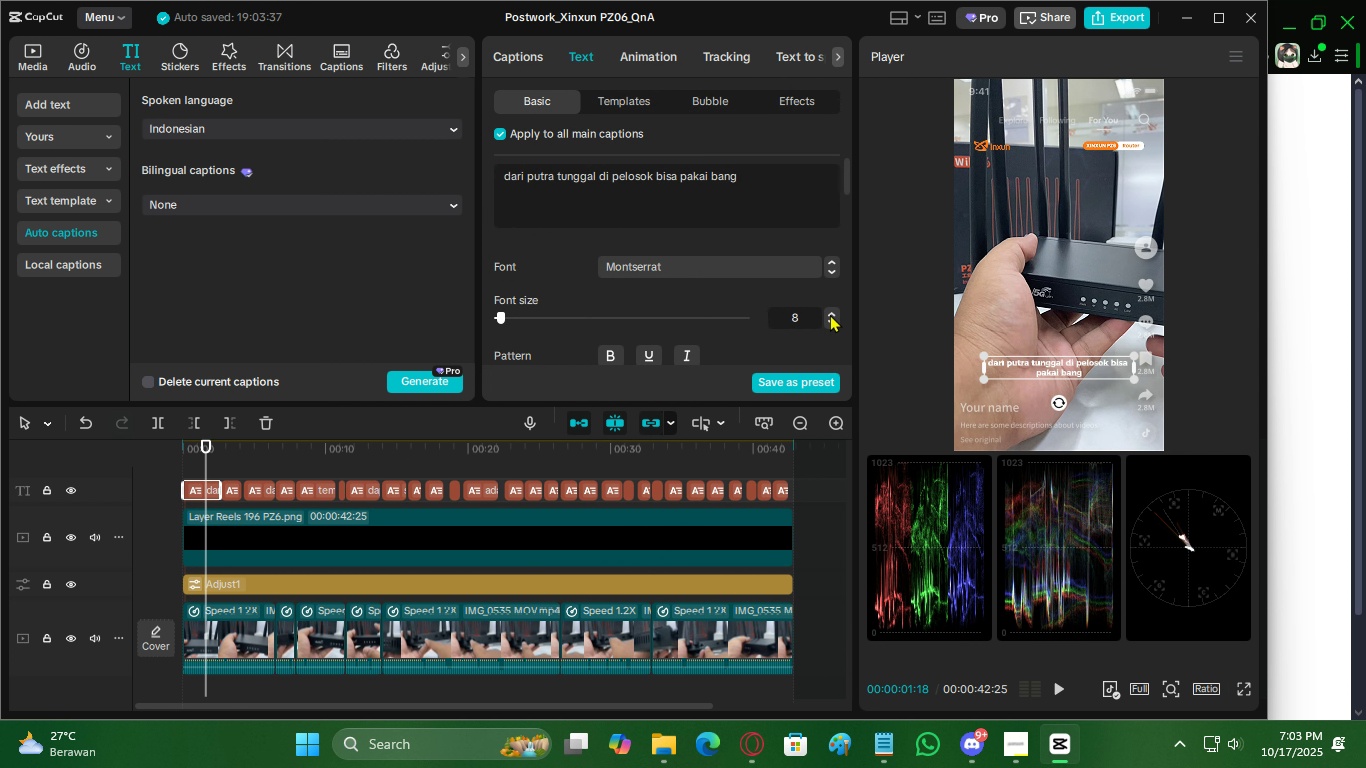 
left_click([831, 312])
 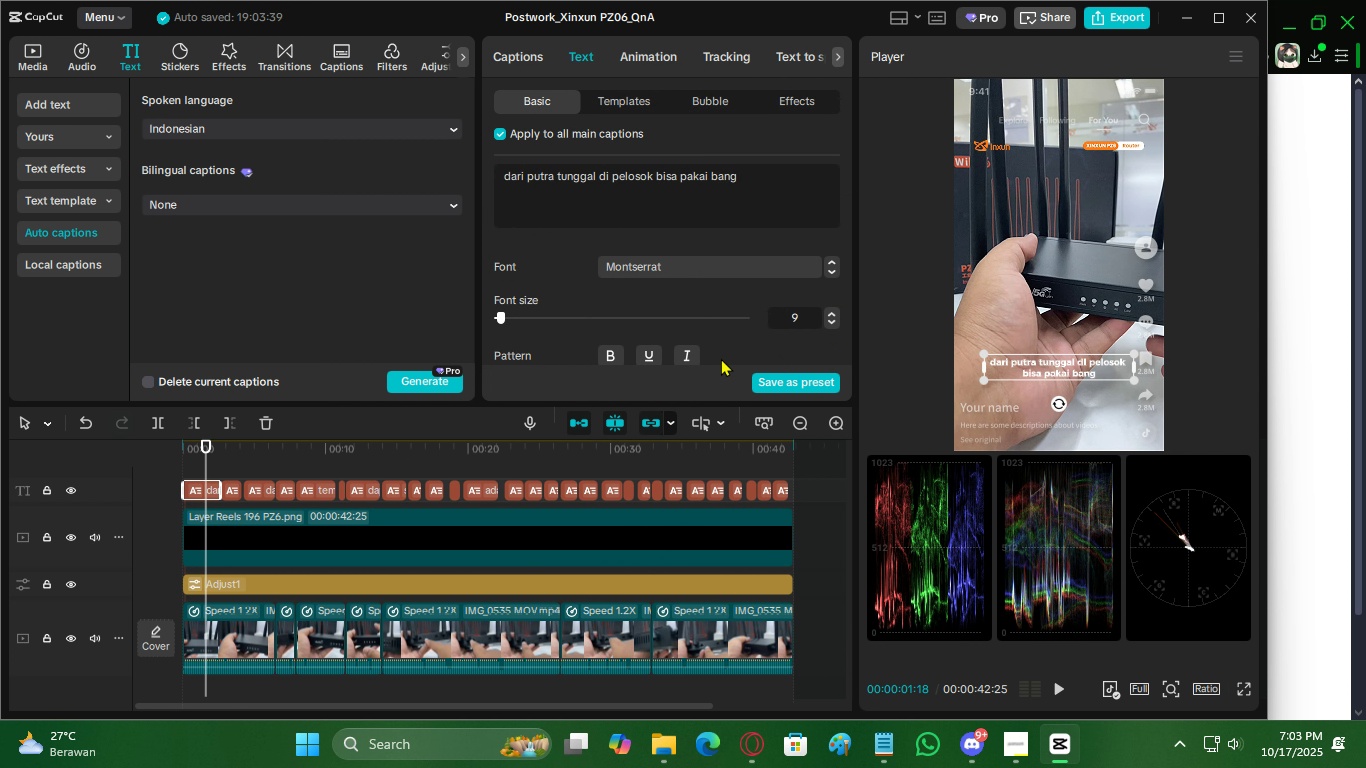 
scroll: coordinate [695, 326], scroll_direction: down, amount: 4.0
 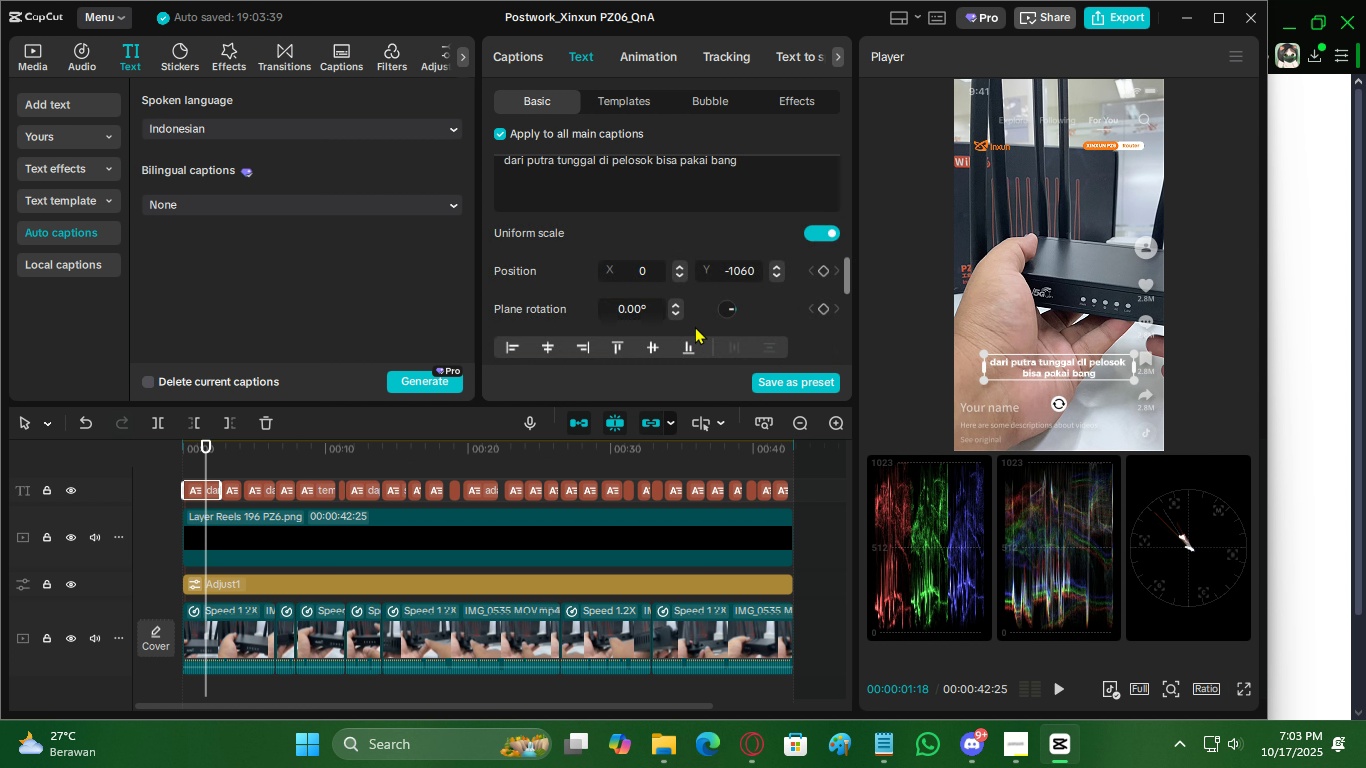 
scroll: coordinate [690, 317], scroll_direction: up, amount: 3.0
 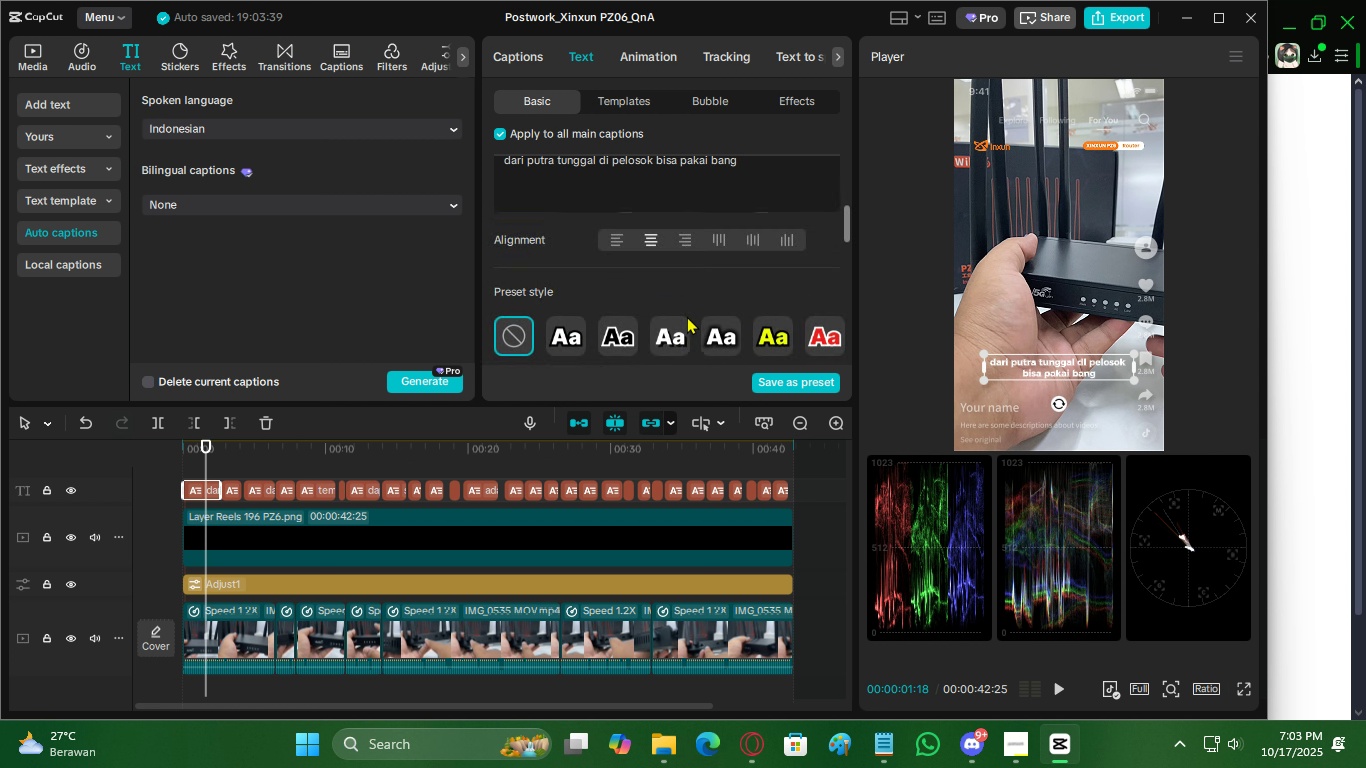 
scroll: coordinate [687, 316], scroll_direction: down, amount: 1.0
 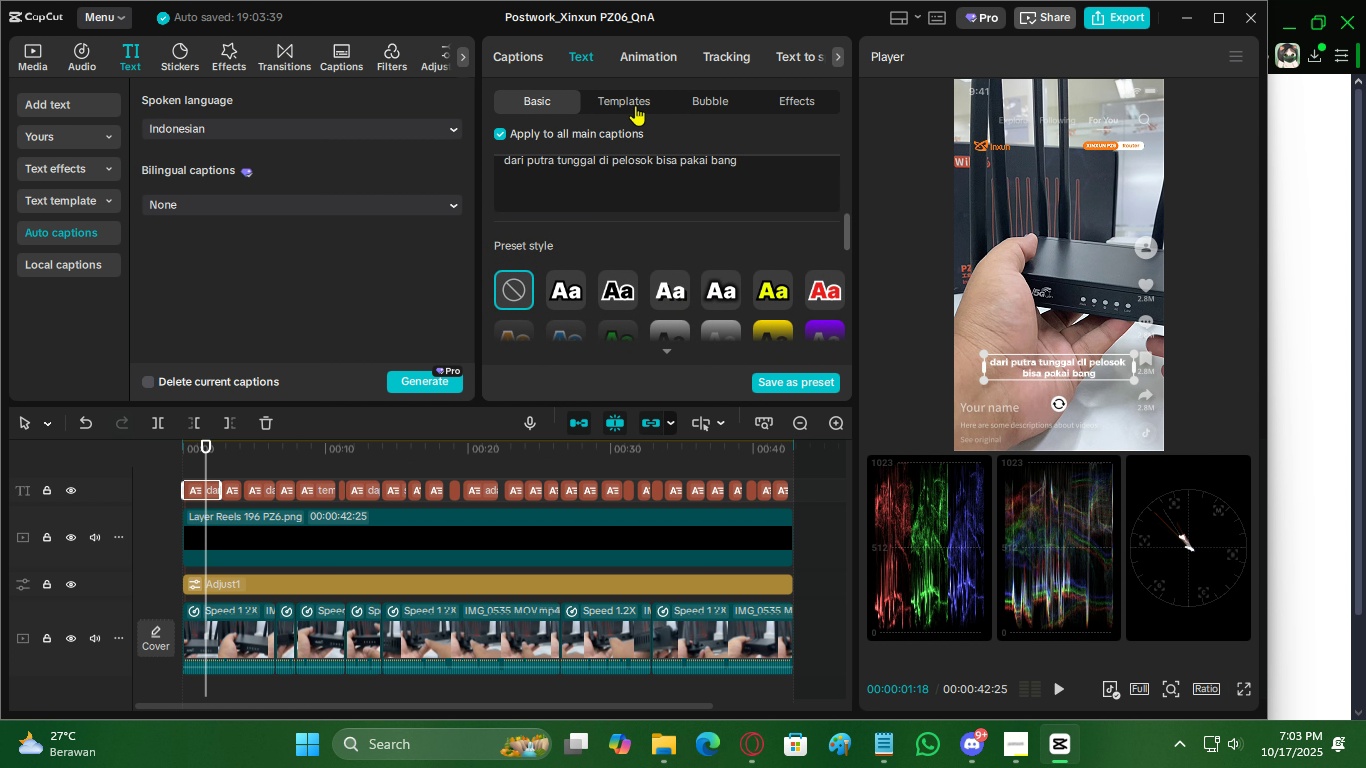 
left_click([637, 103])
 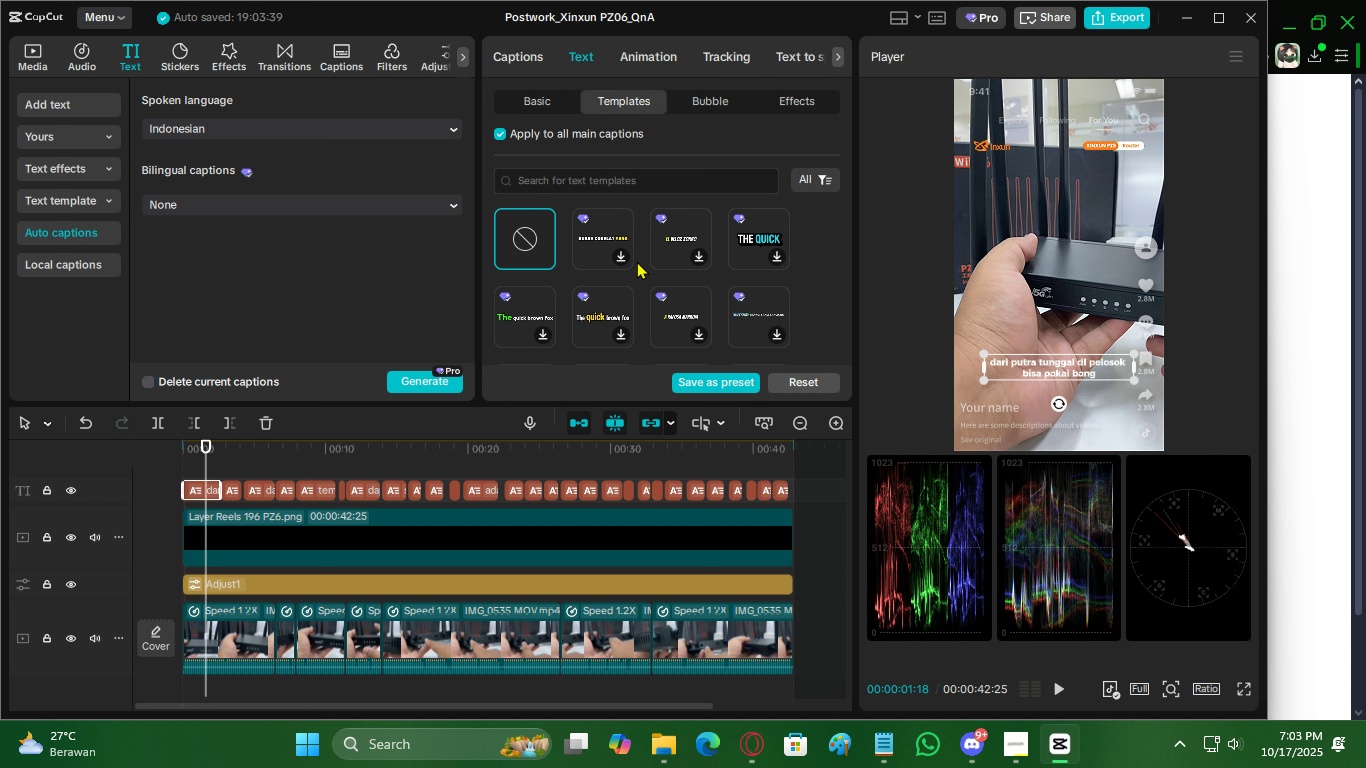 
scroll: coordinate [666, 285], scroll_direction: down, amount: 5.0
 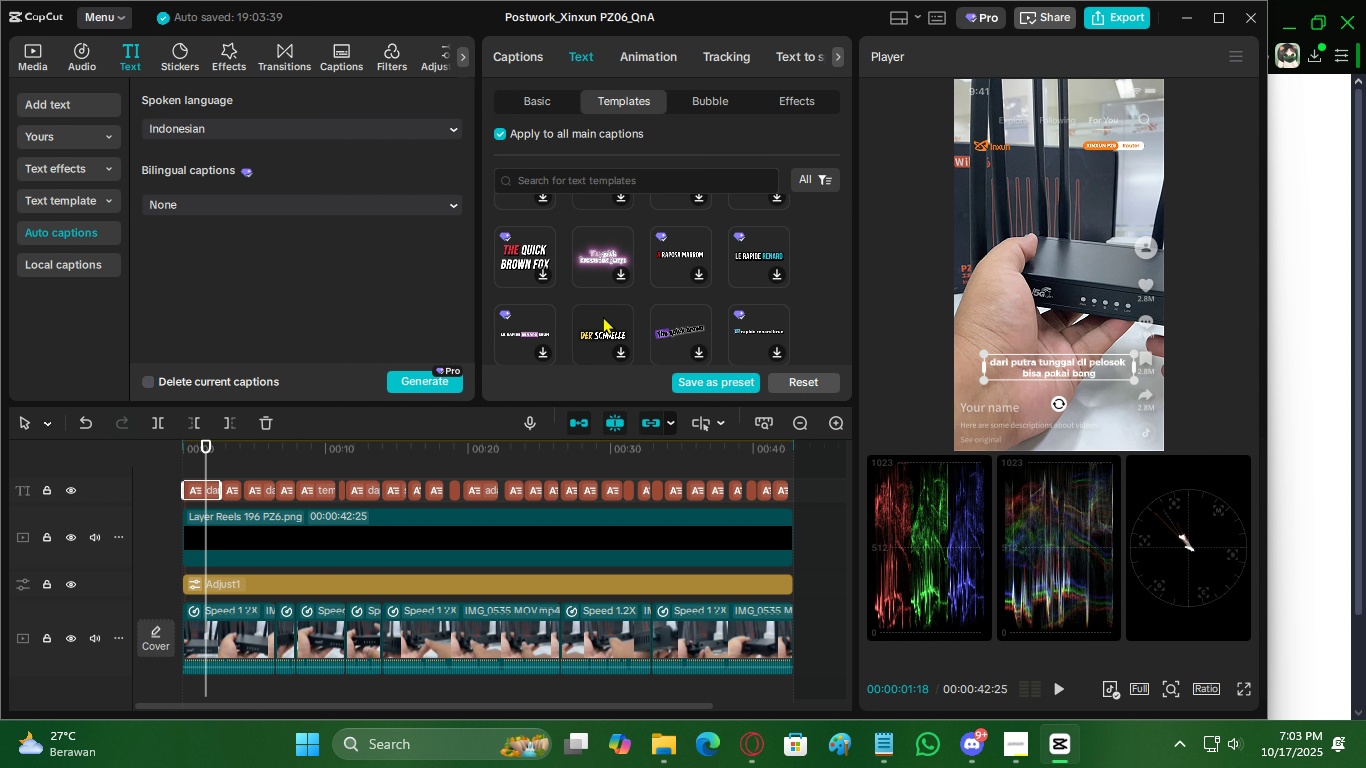 
scroll: coordinate [605, 316], scroll_direction: up, amount: 2.0
 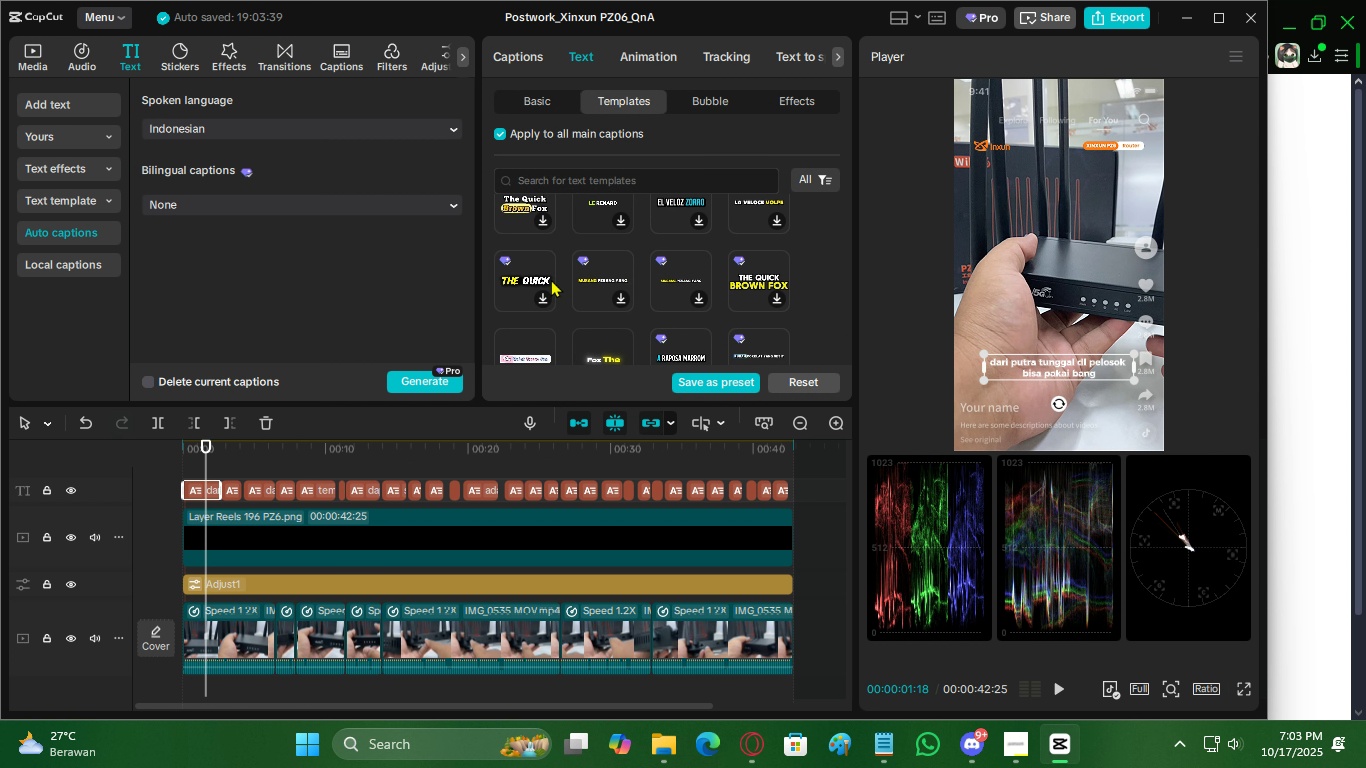 
scroll: coordinate [681, 309], scroll_direction: none, amount: 0.0
 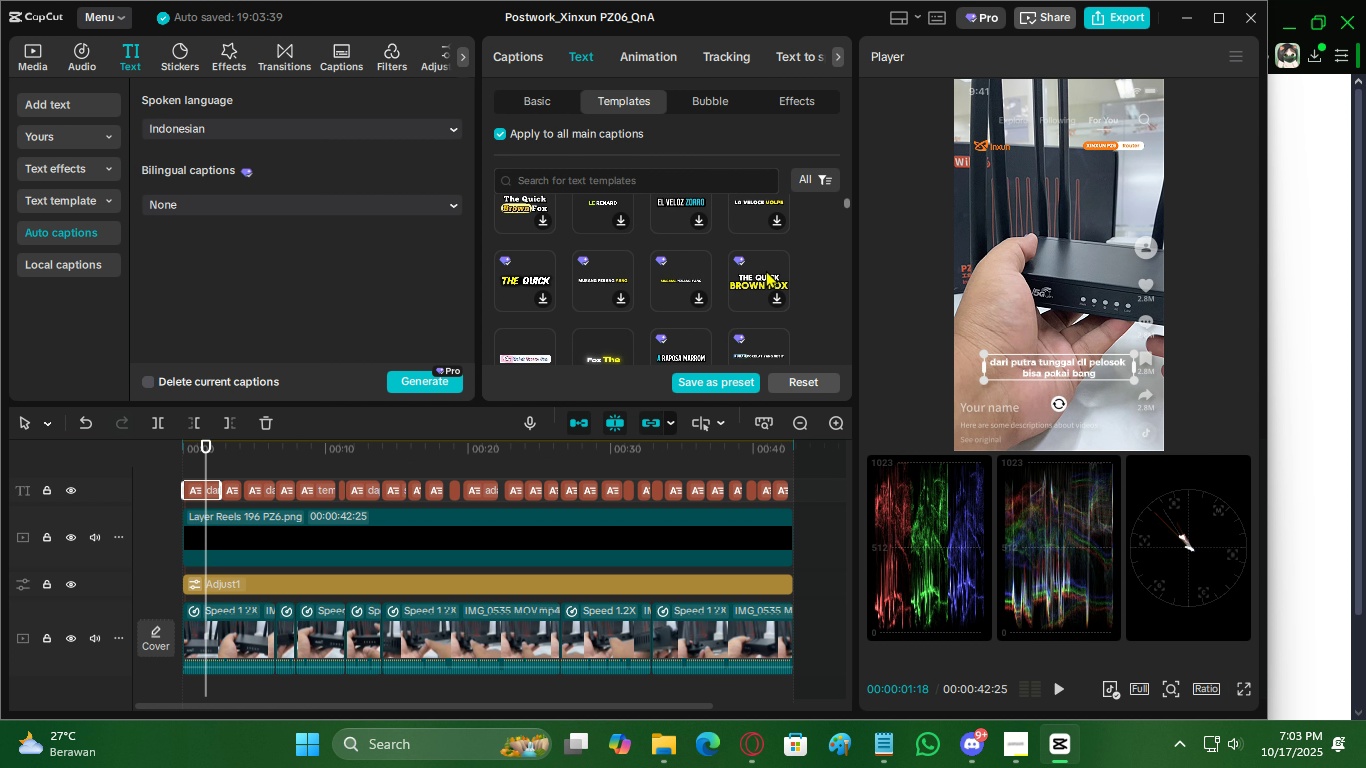 
left_click([766, 270])
 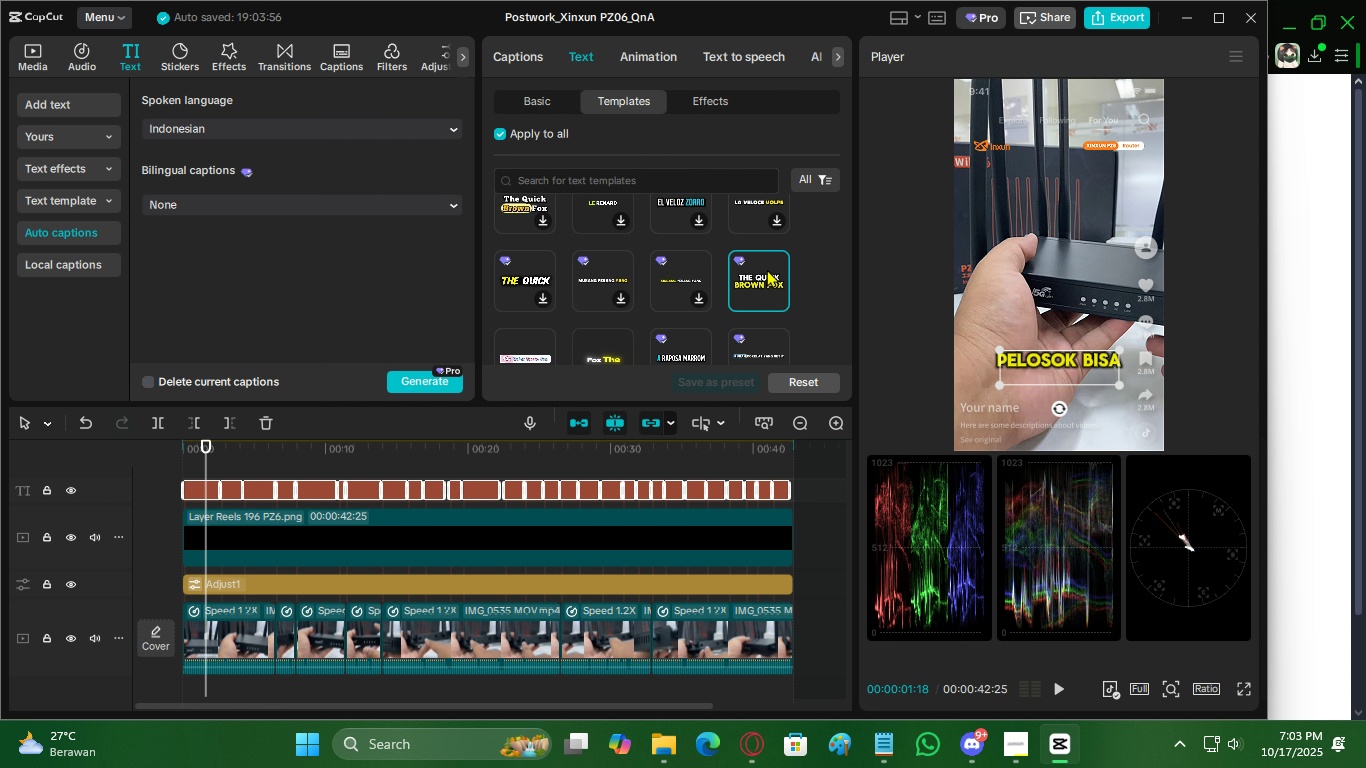 
wait(5.52)
 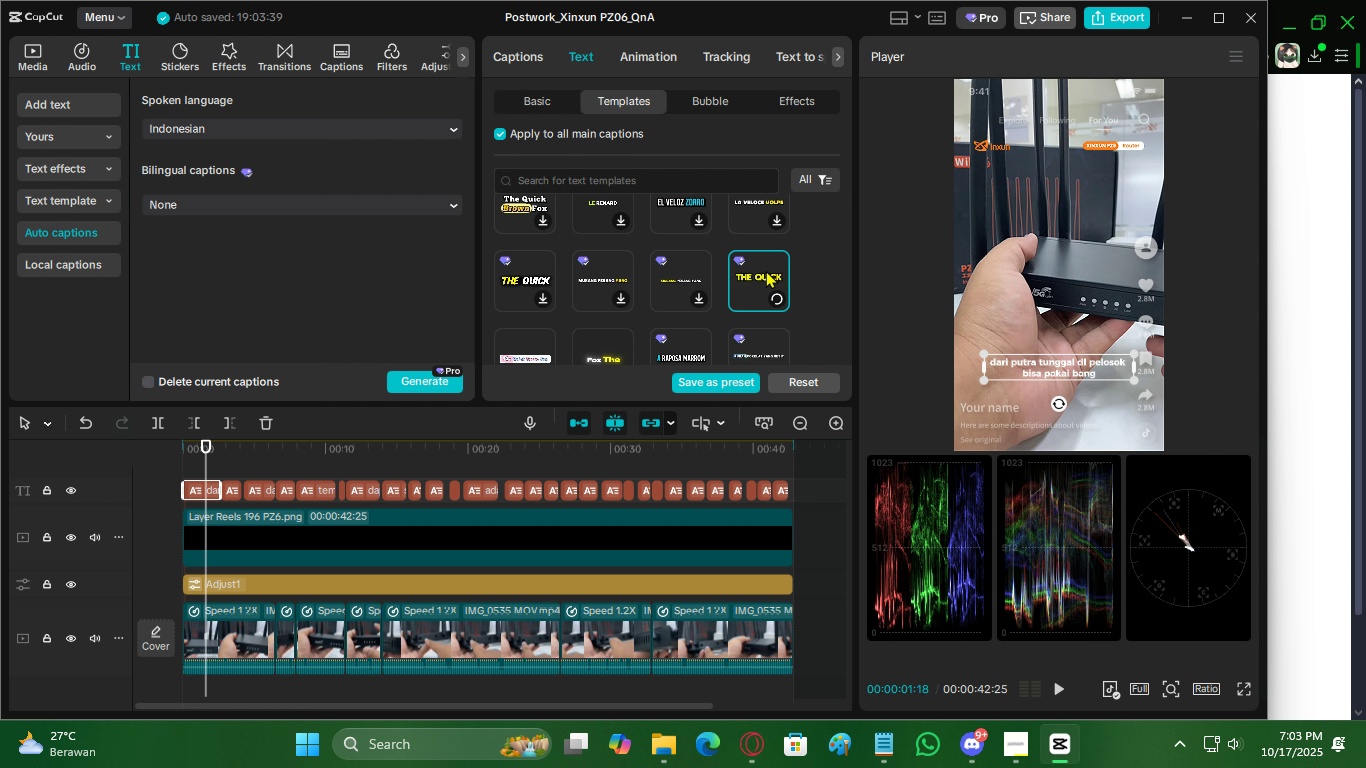 
left_click([537, 101])
 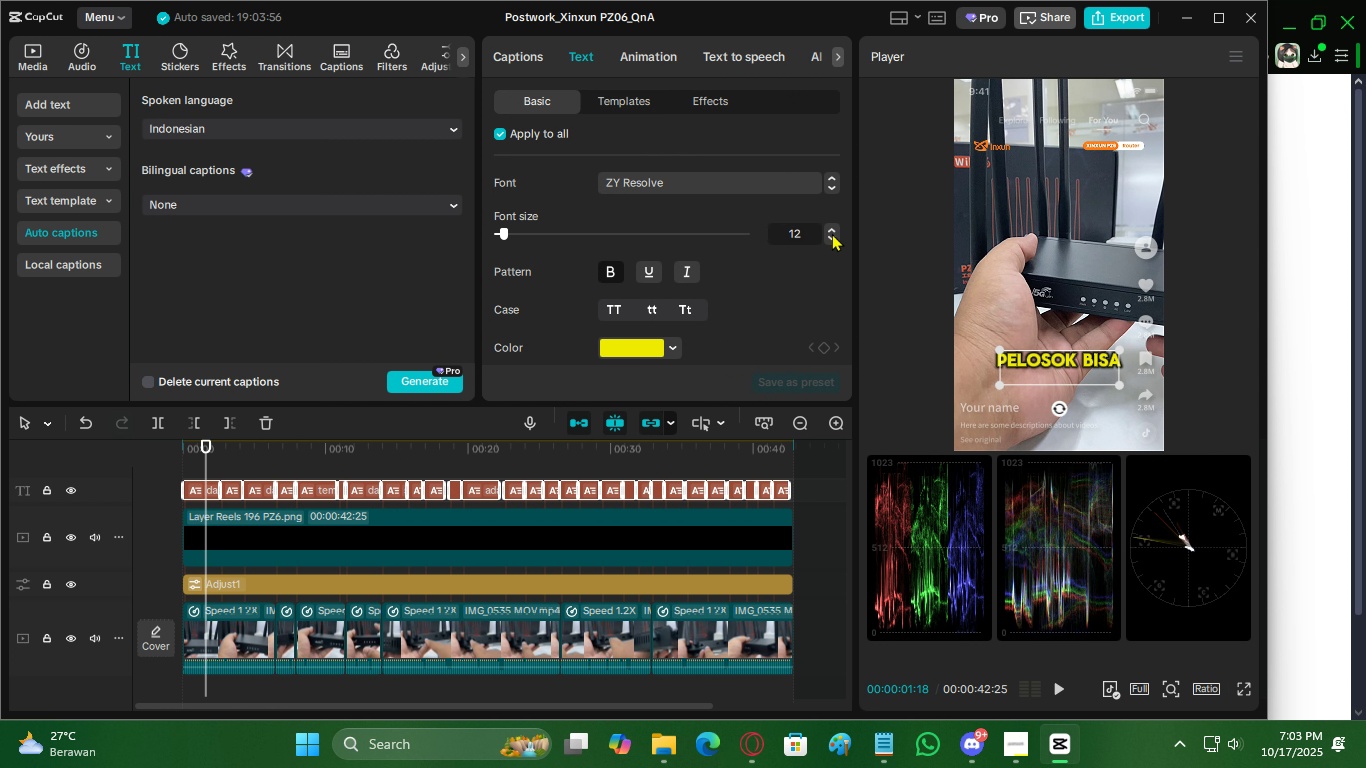 
double_click([832, 237])
 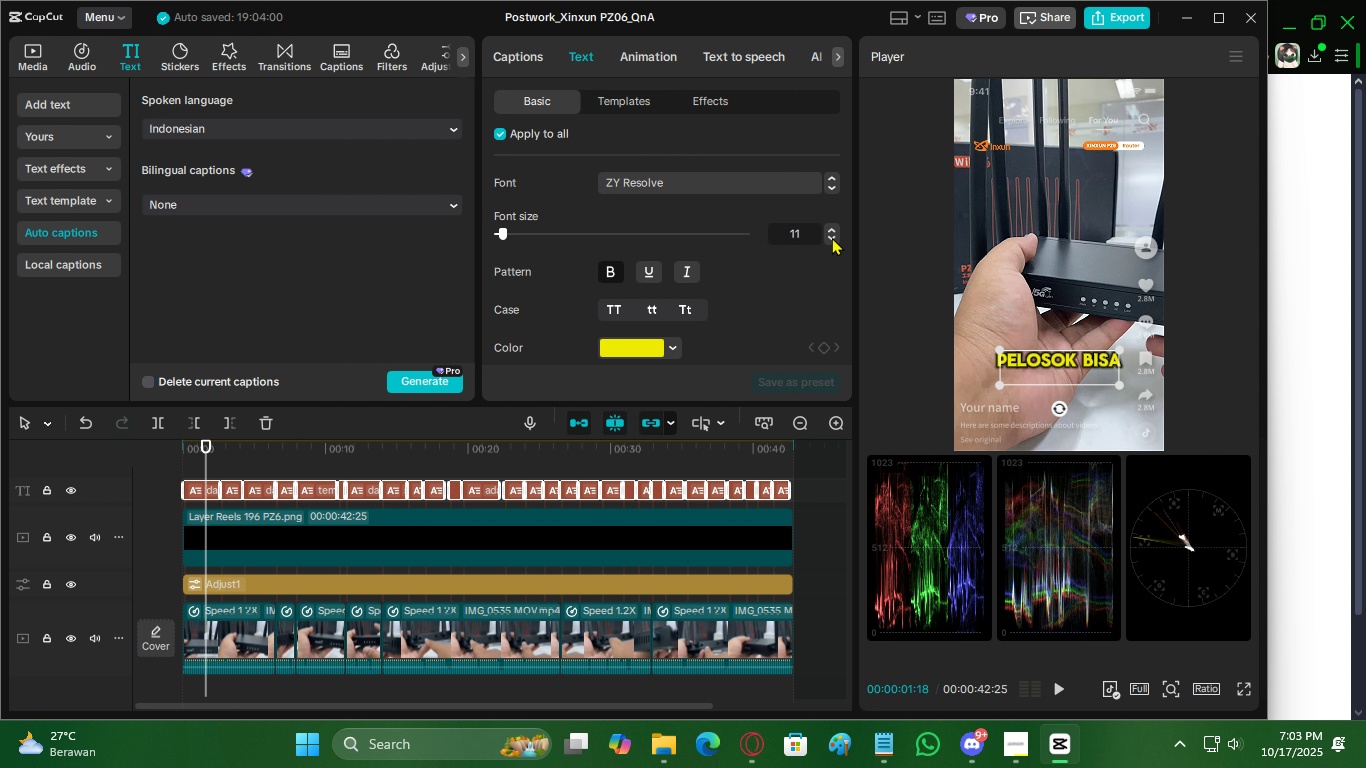 
triple_click([832, 237])
 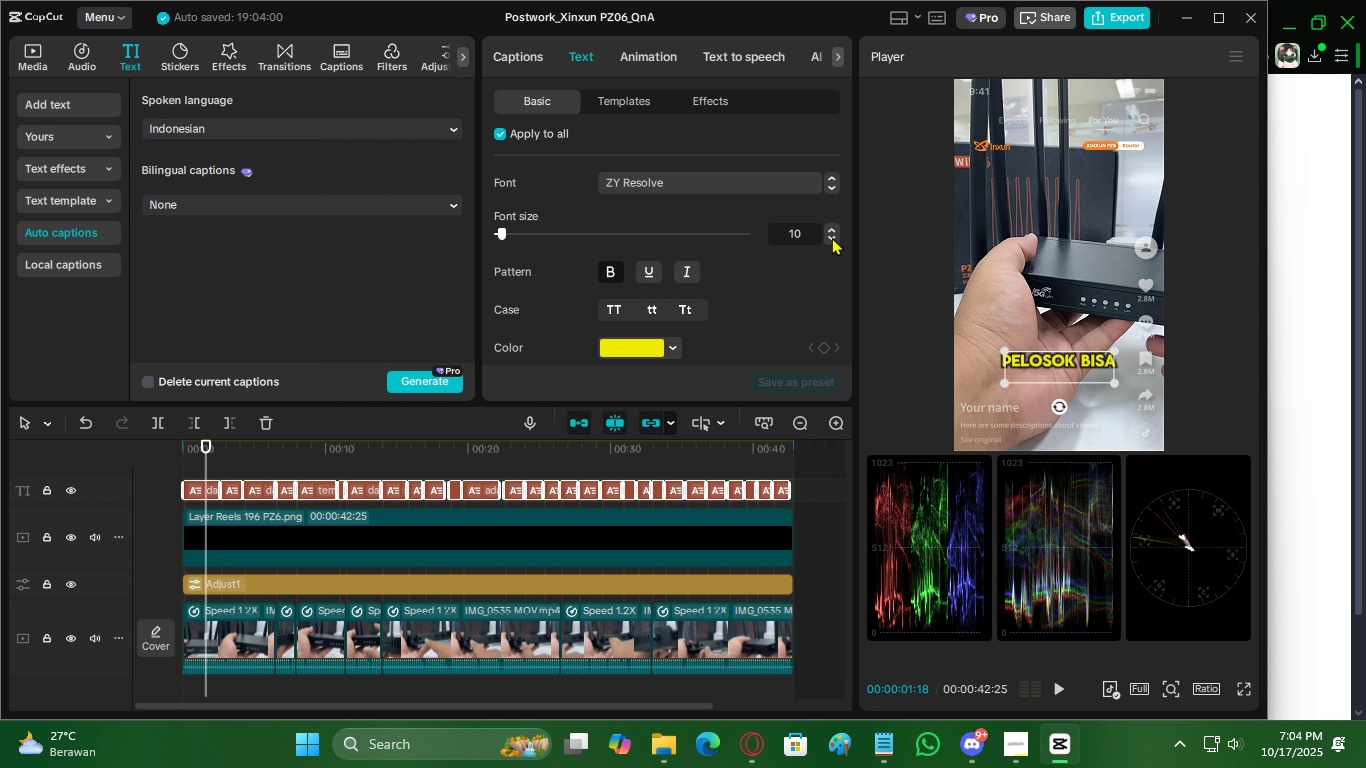 
triple_click([832, 237])
 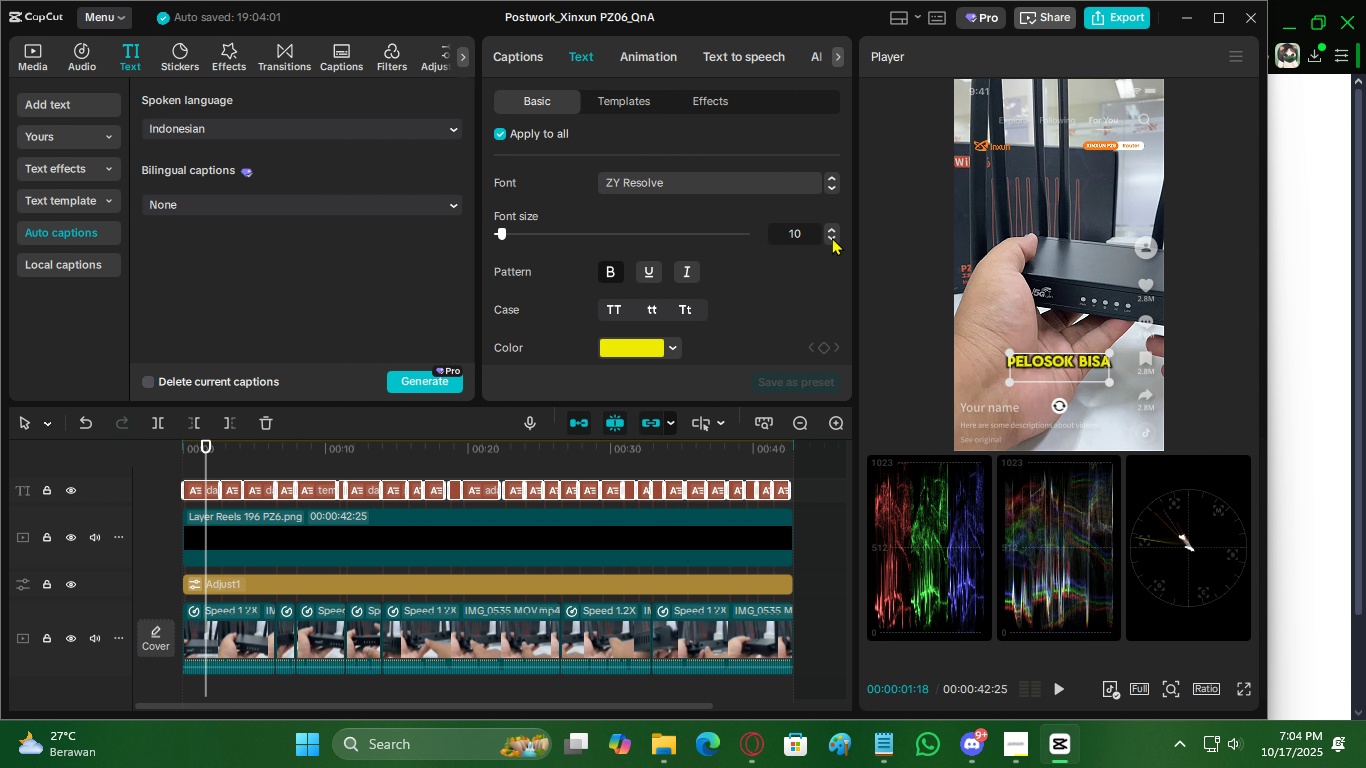 
triple_click([832, 237])
 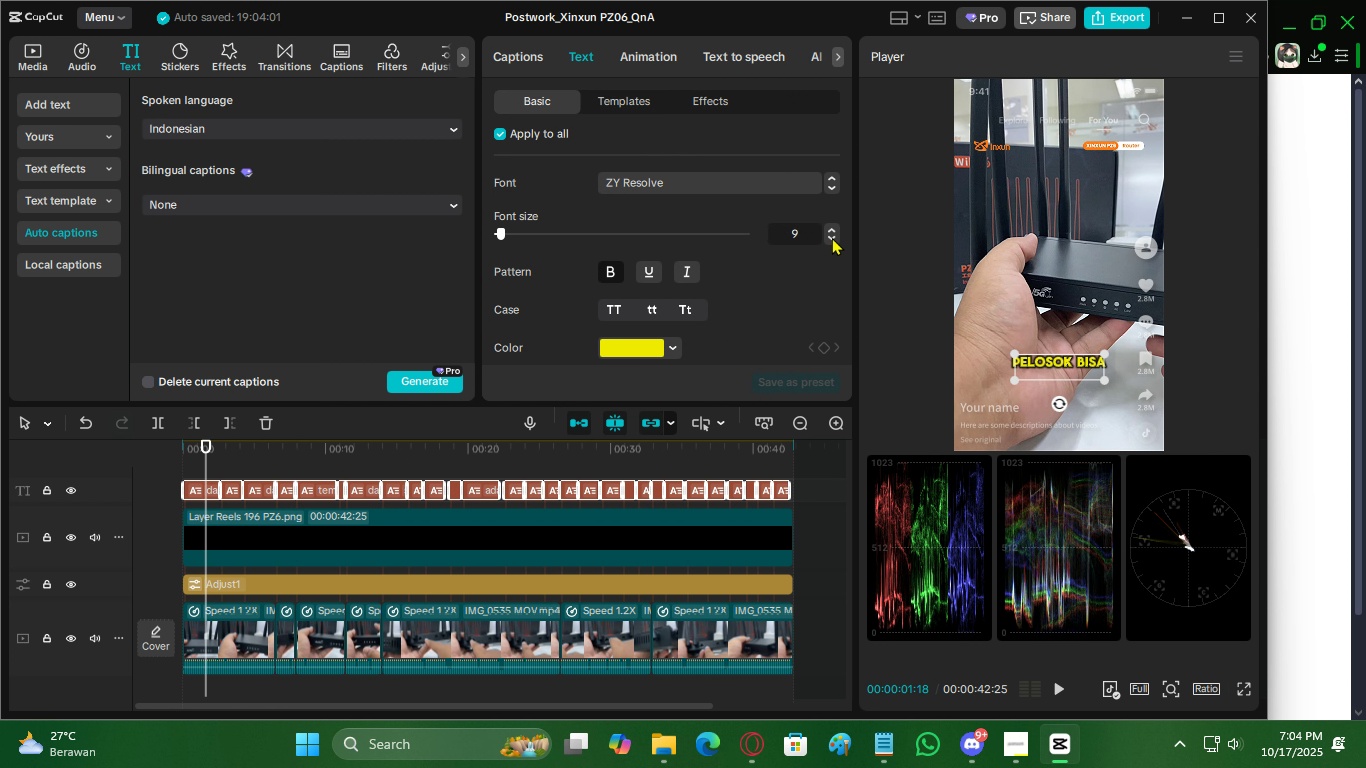 
left_click([832, 237])
 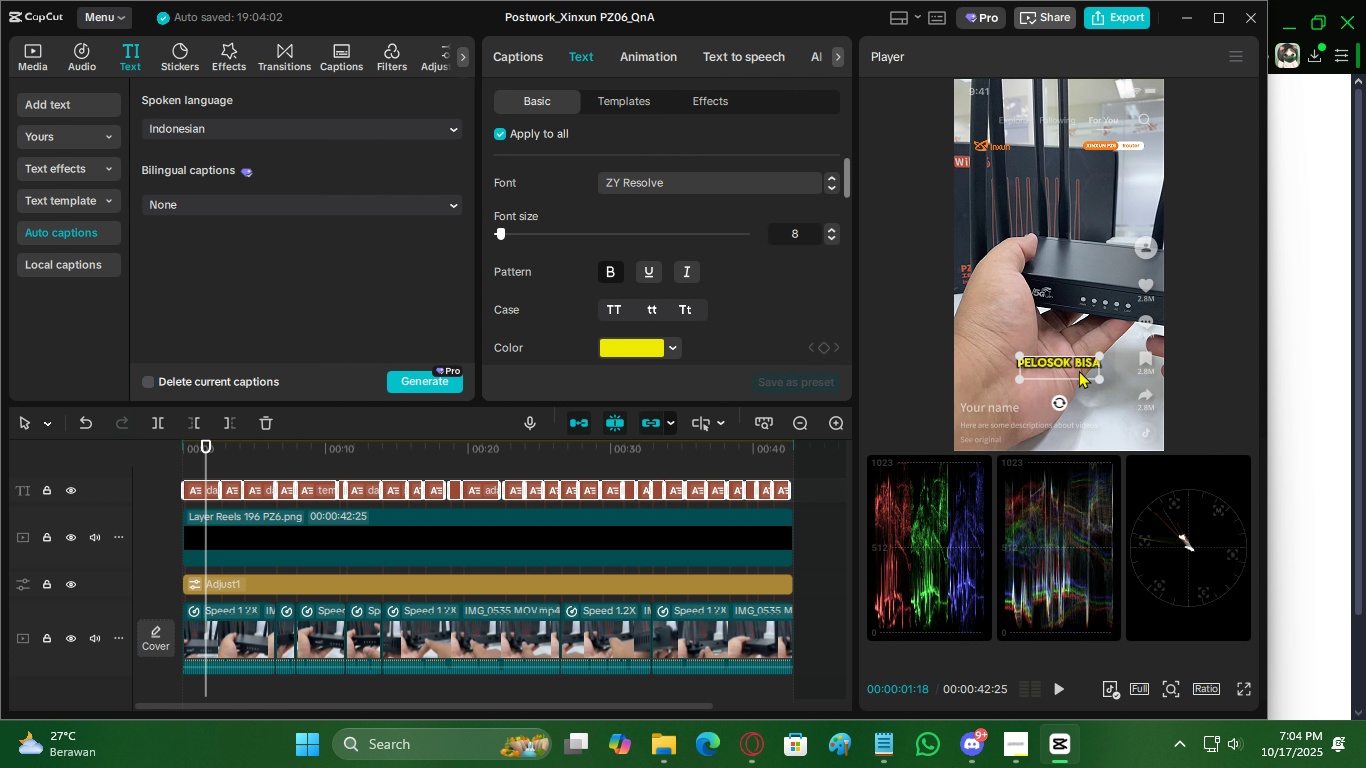 
left_click_drag(start_coordinate=[1075, 363], to_coordinate=[1072, 334])
 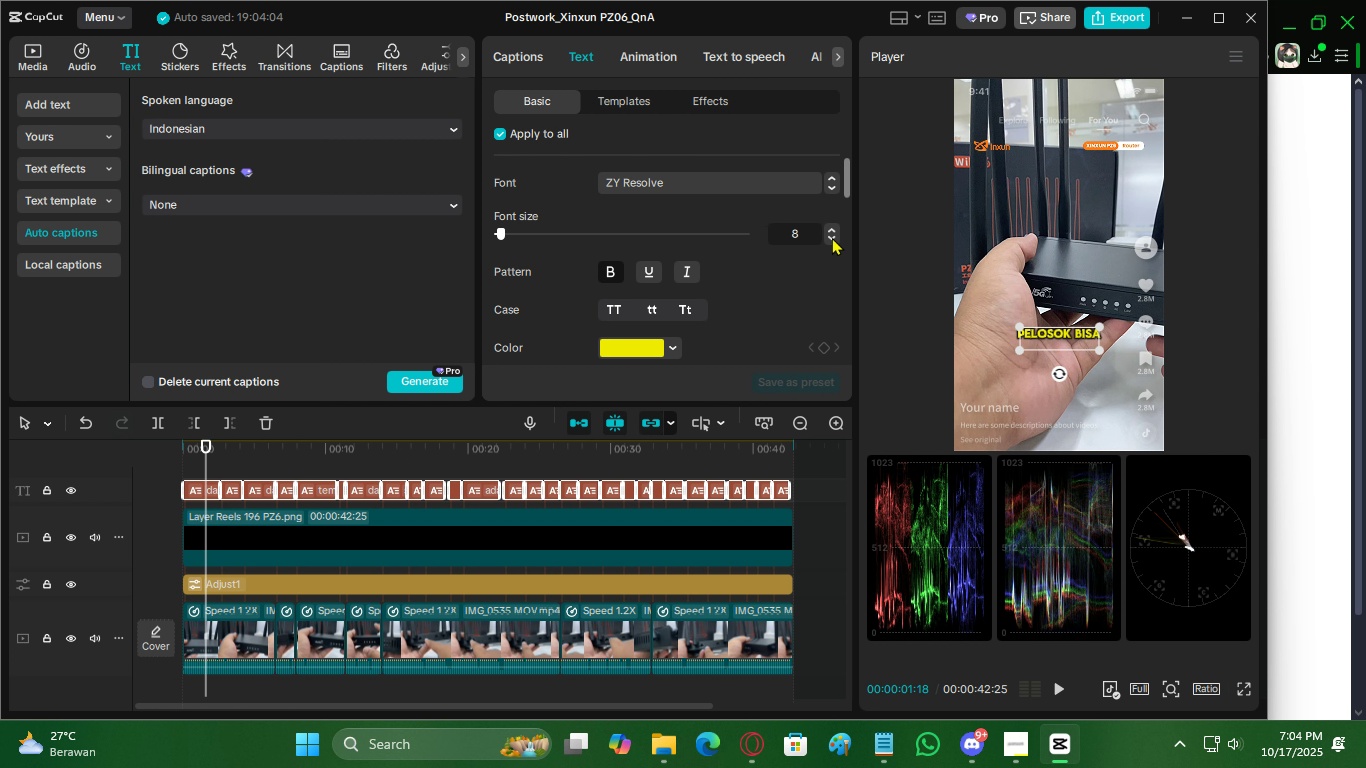 
left_click([833, 237])
 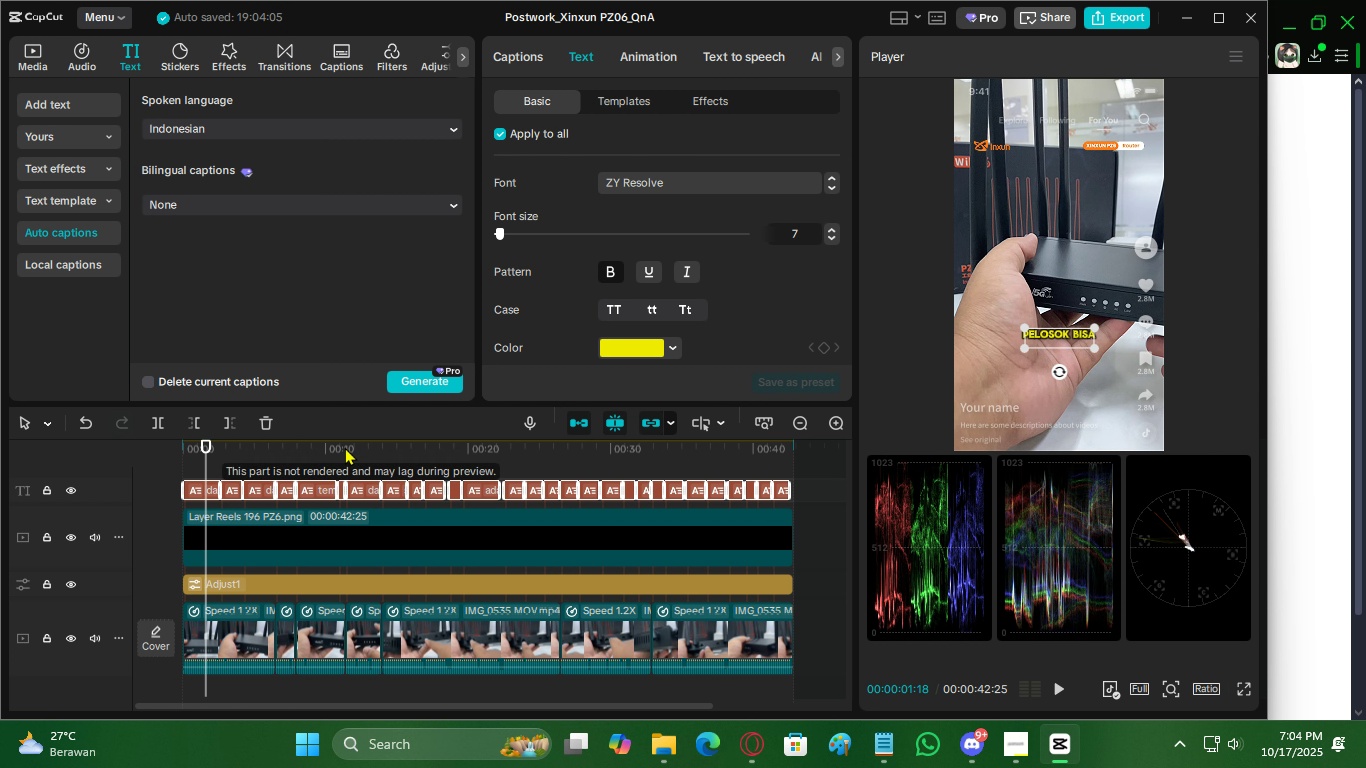 
left_click_drag(start_coordinate=[200, 458], to_coordinate=[114, 457])
 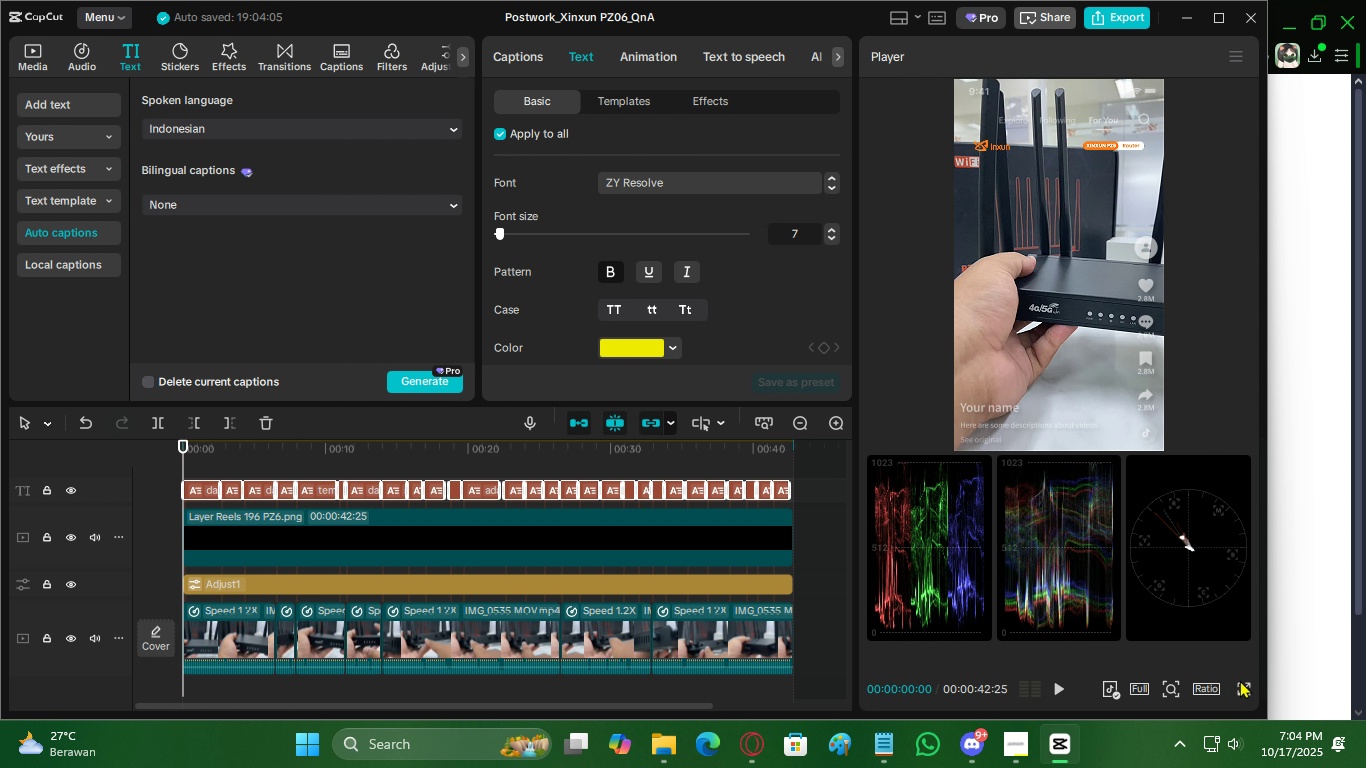 
left_click([1241, 684])
 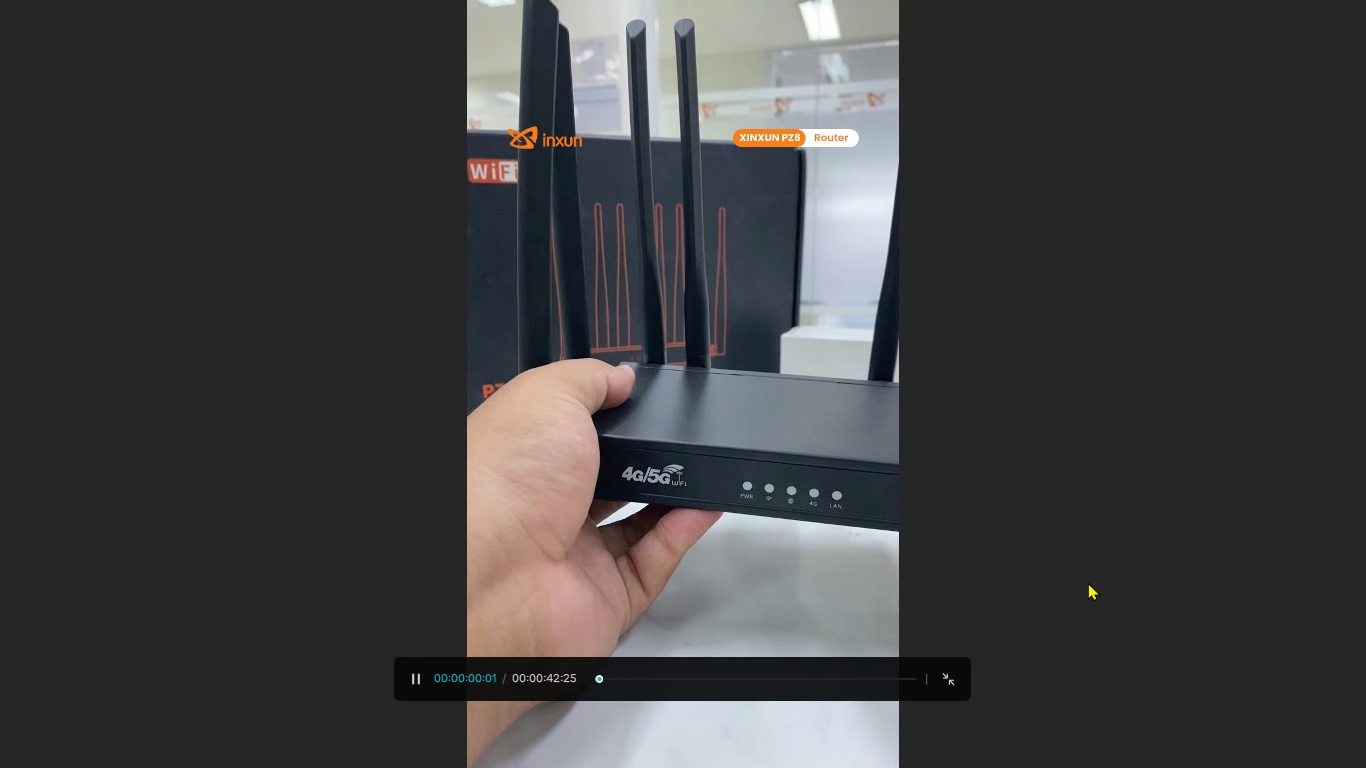 
key(Space)
 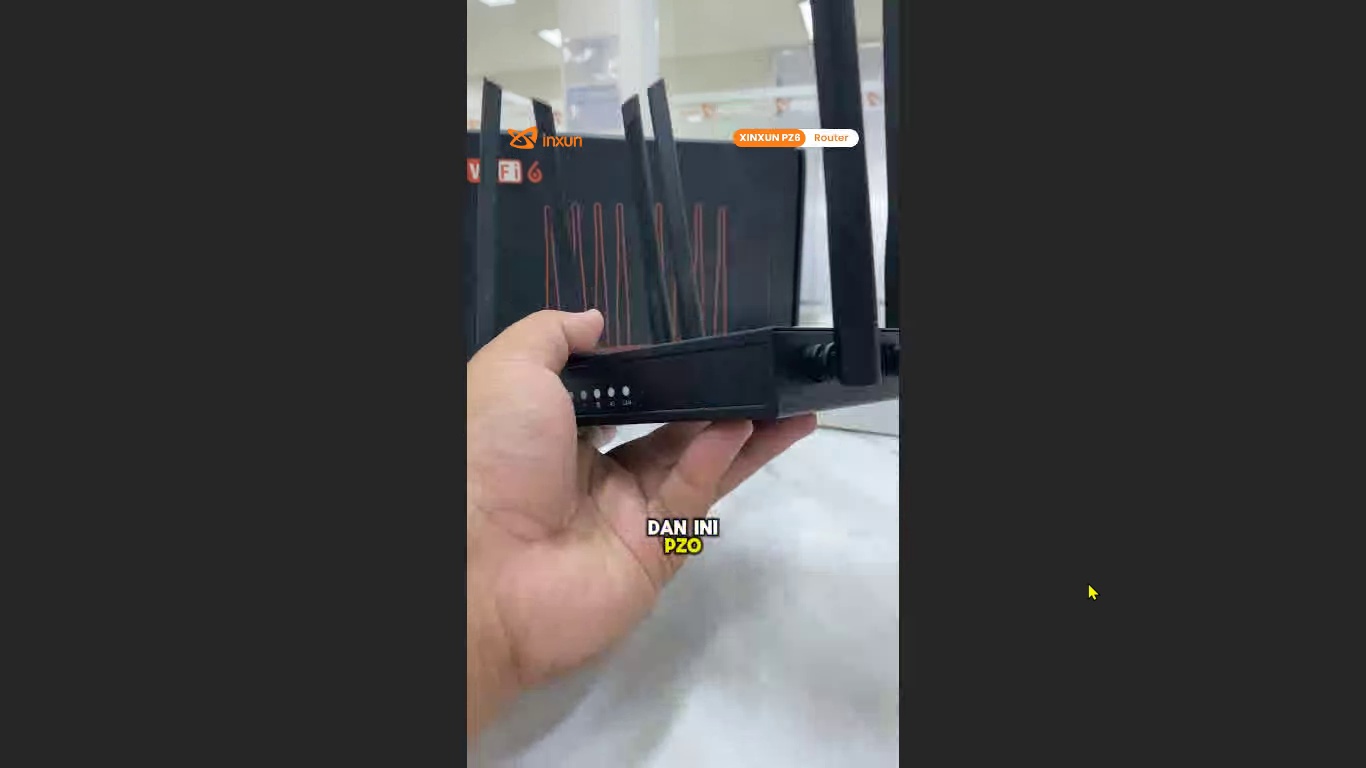 
wait(6.61)
 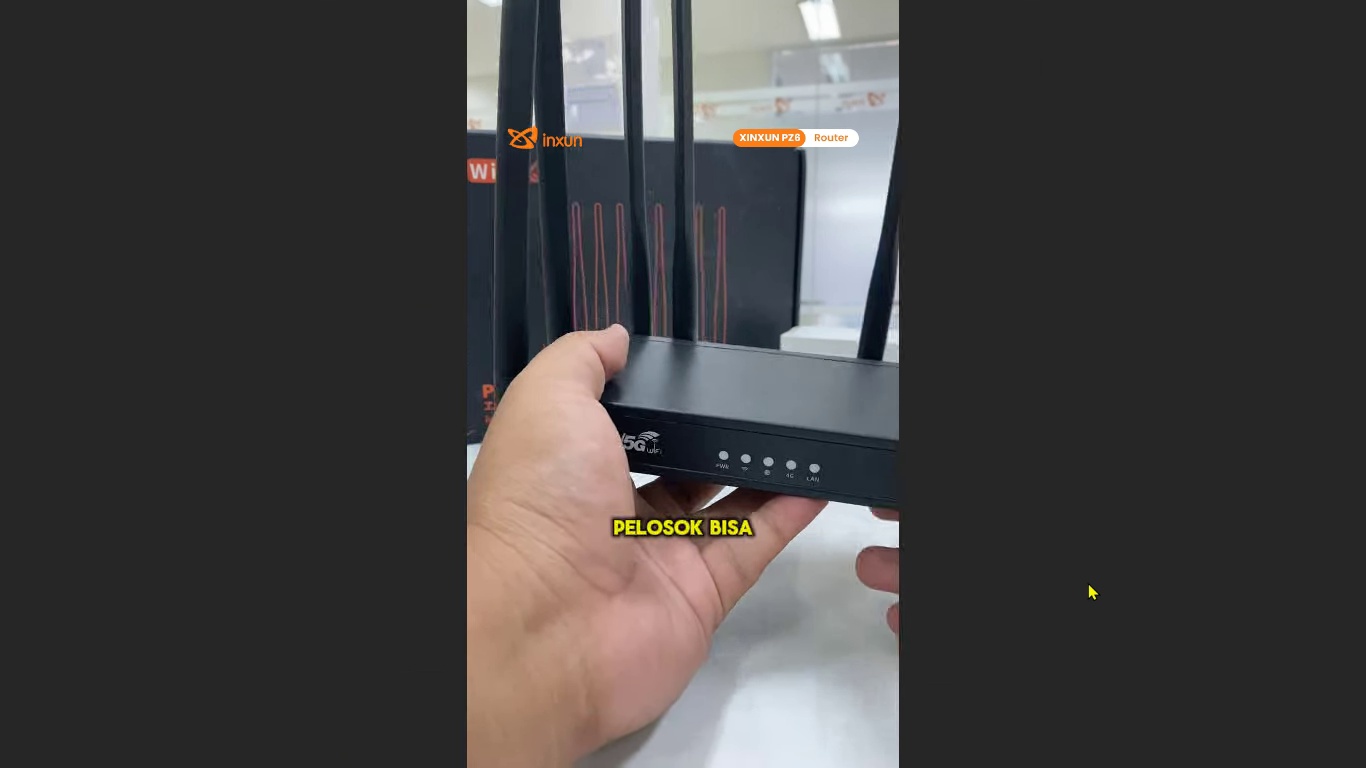 
key(Space)
 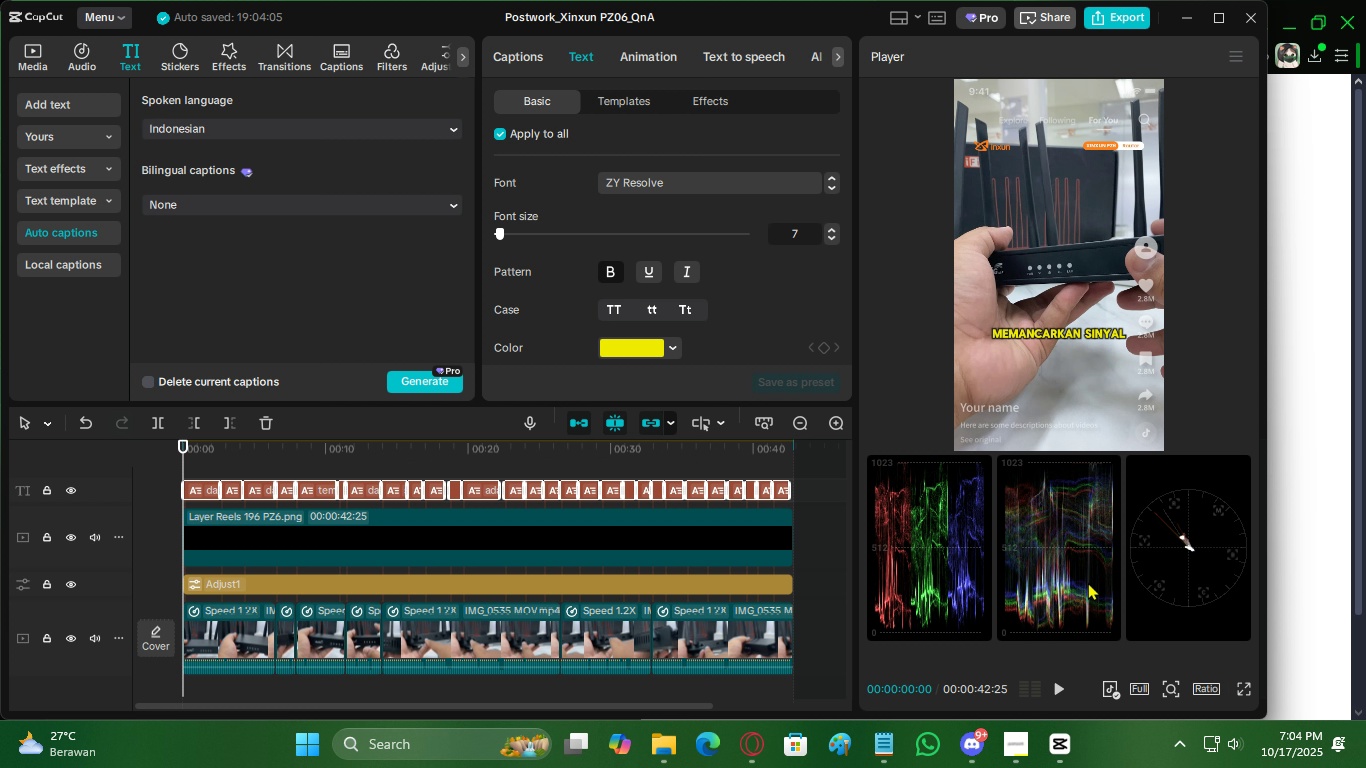 
key(Escape)
 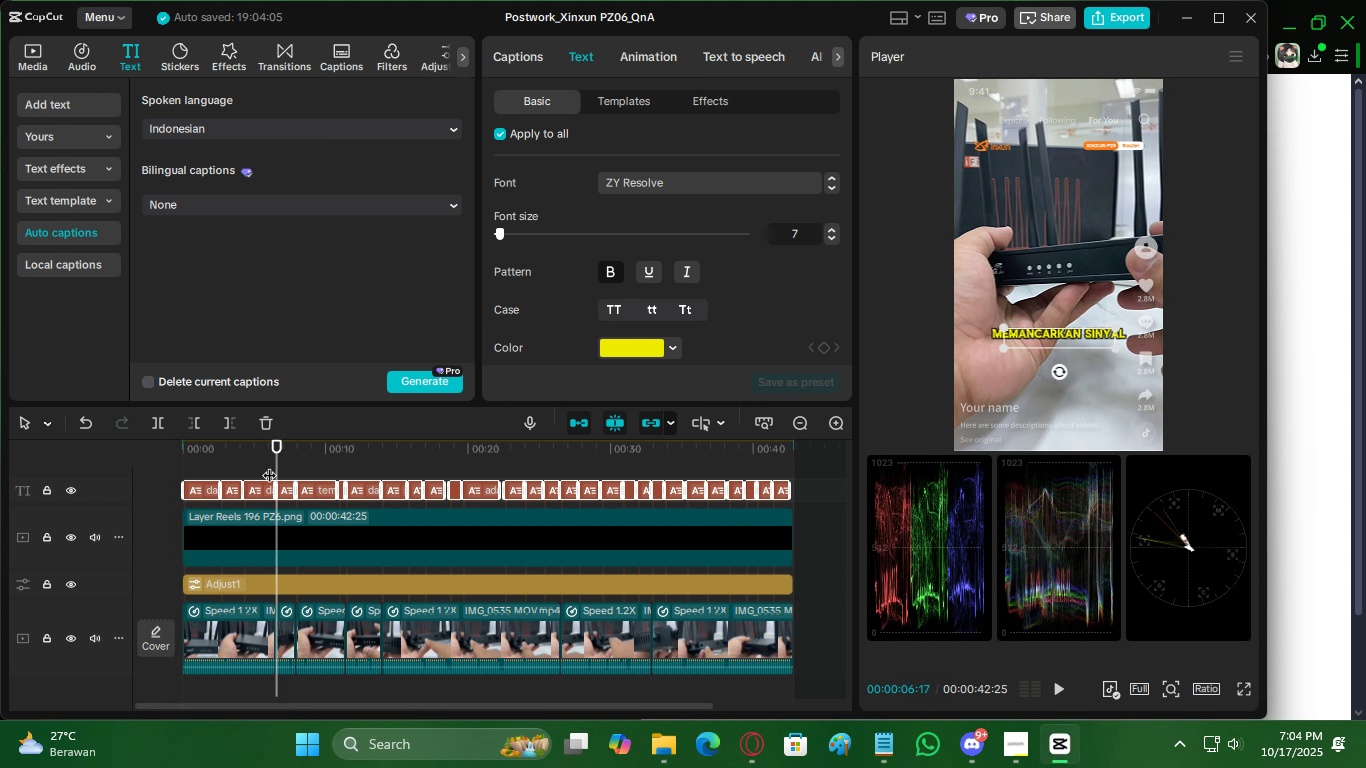 
left_click([266, 463])
 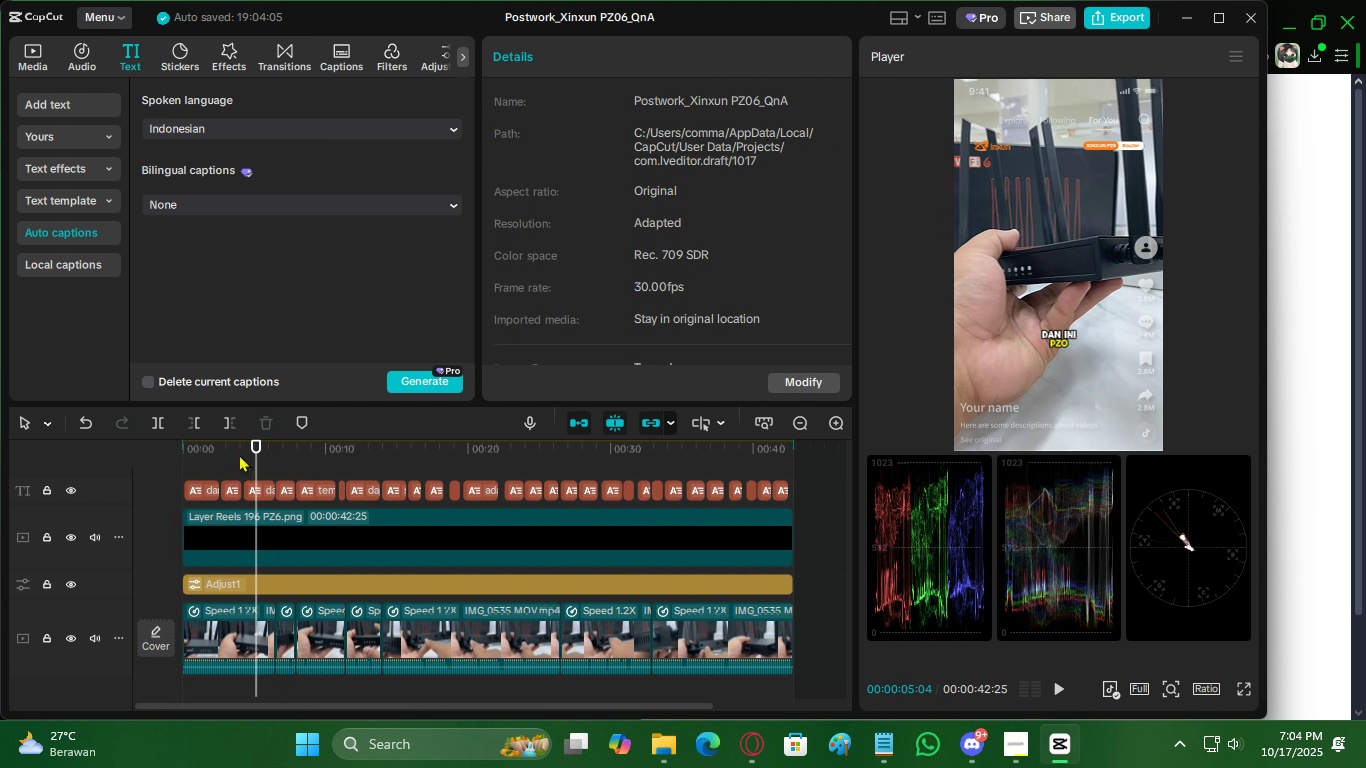 
double_click([239, 454])
 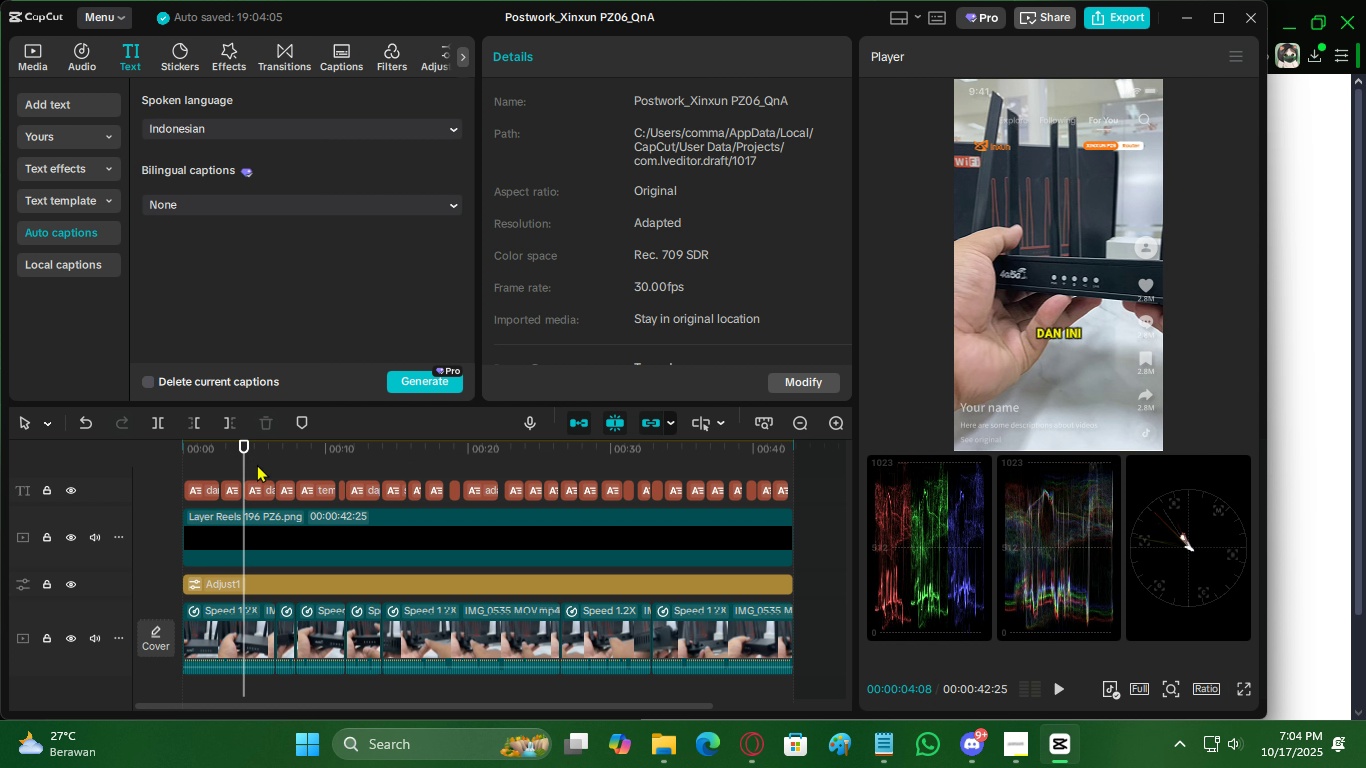 
double_click([259, 465])
 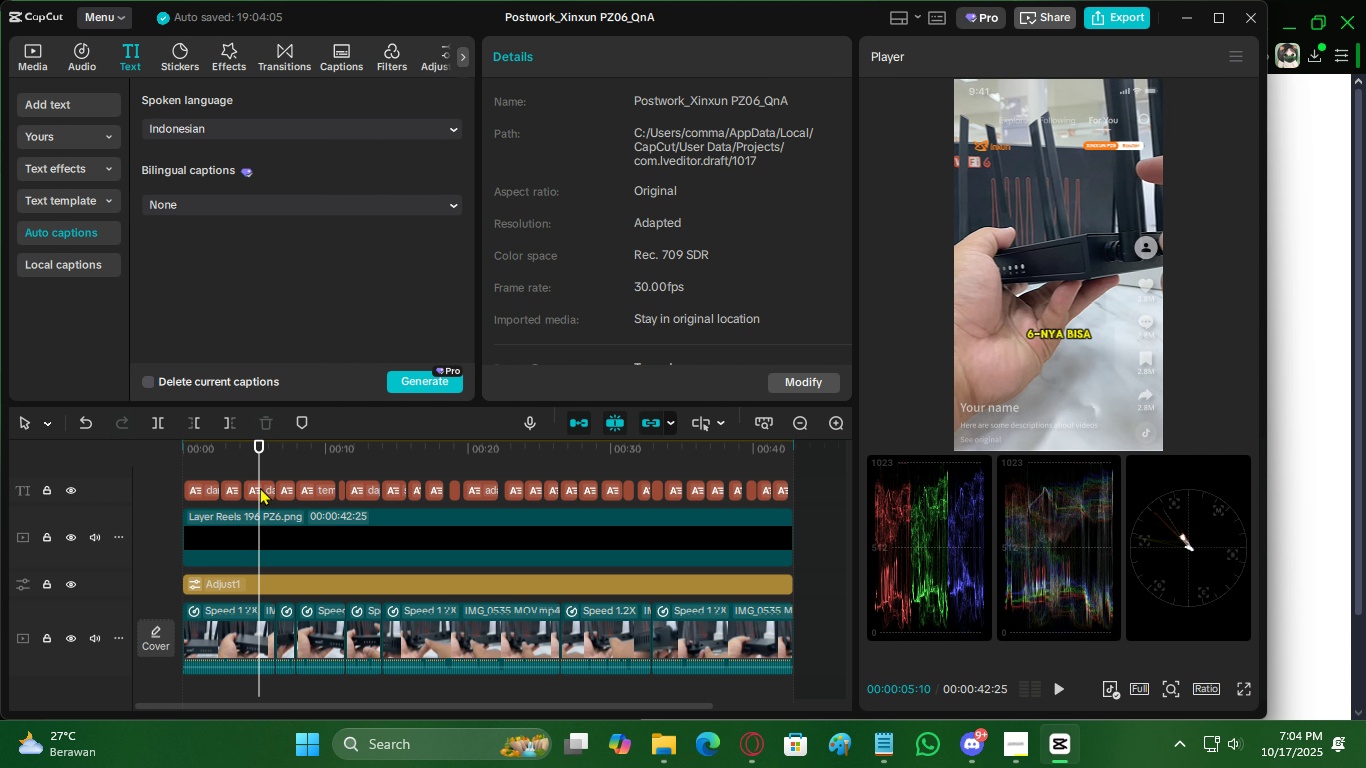 
left_click([260, 487])
 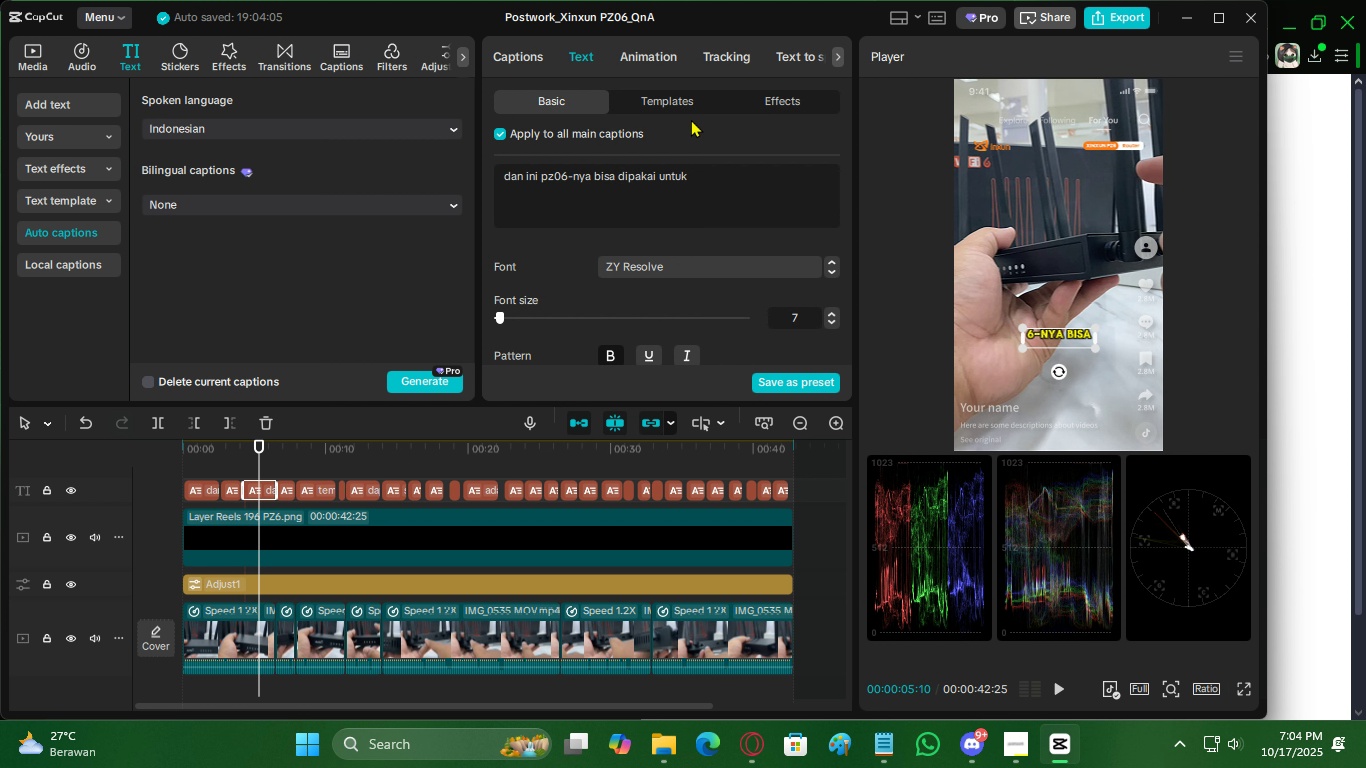 
left_click([691, 112])
 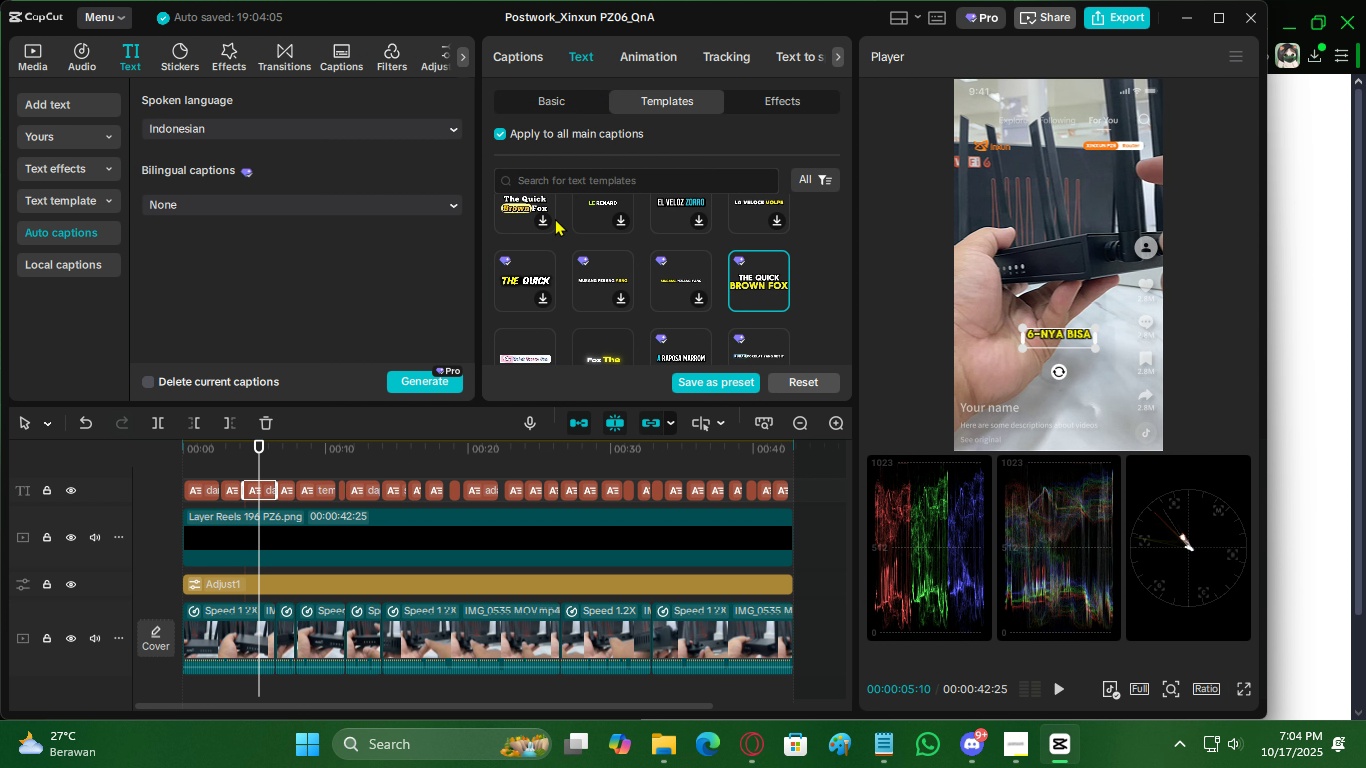 
scroll: coordinate [593, 251], scroll_direction: up, amount: 12.0
 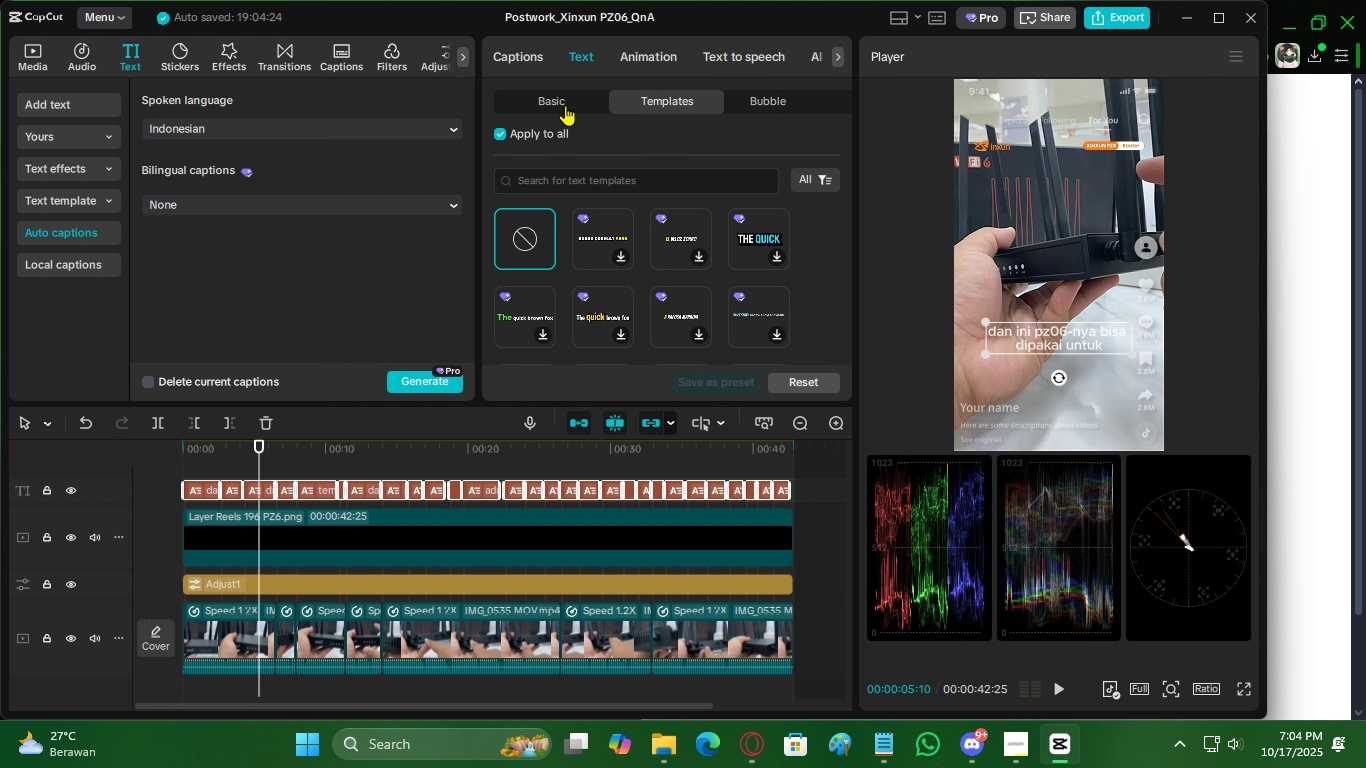 
left_click([567, 100])
 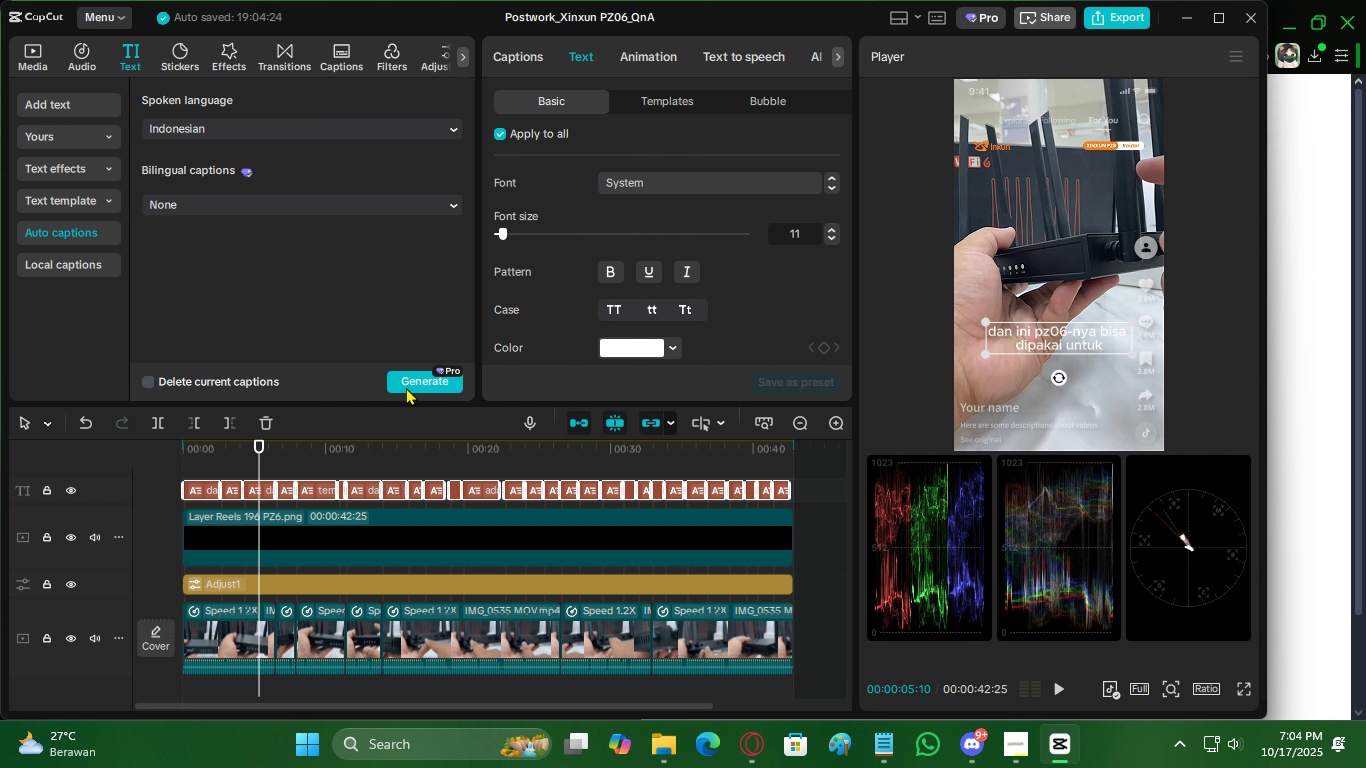 
mouse_move([649, 307])
 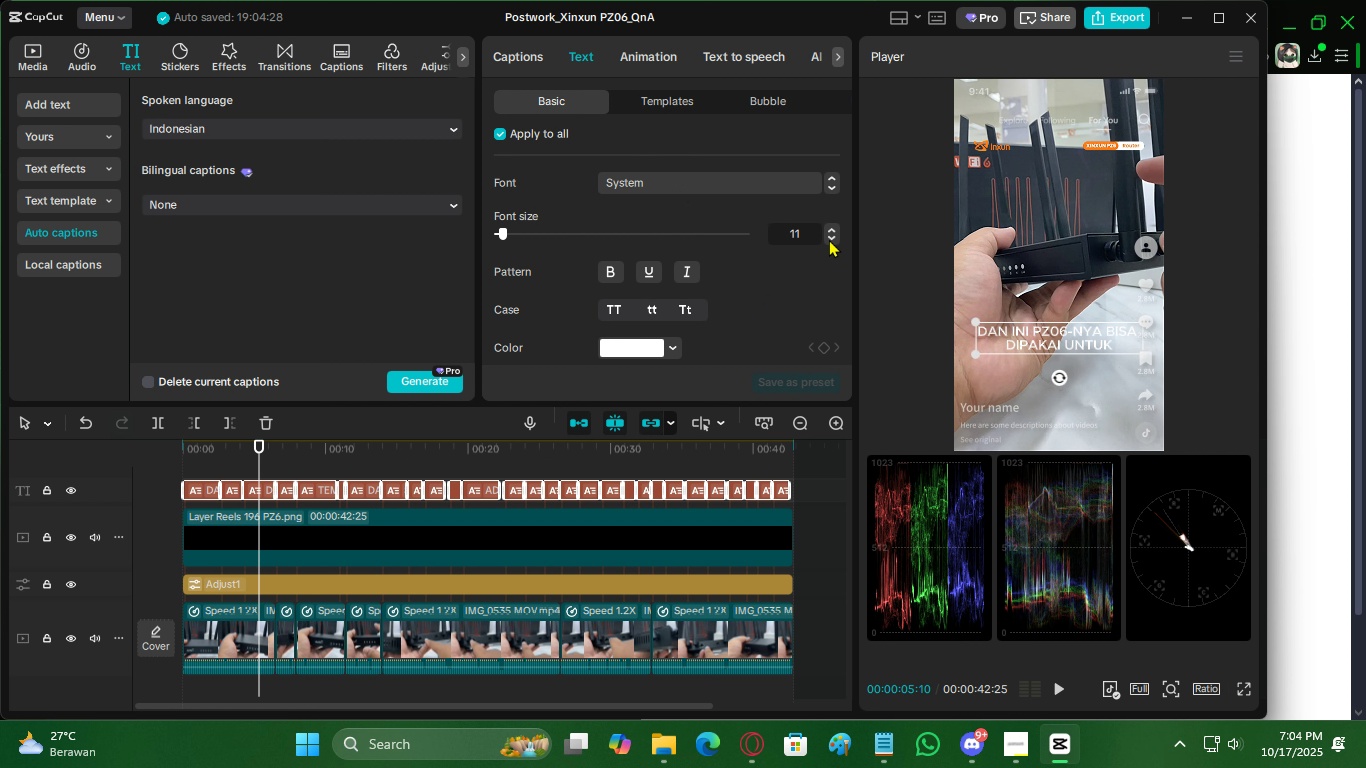 
double_click([830, 236])
 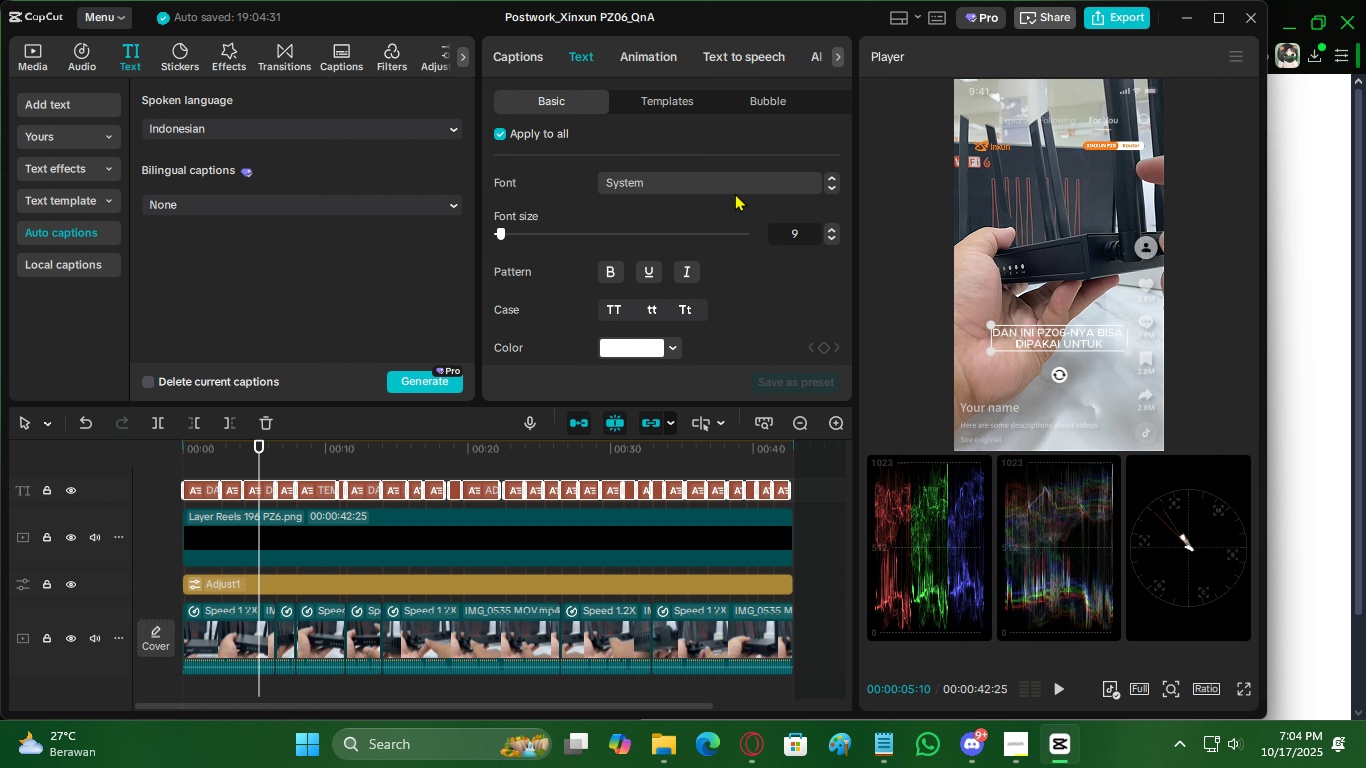 
left_click([727, 183])
 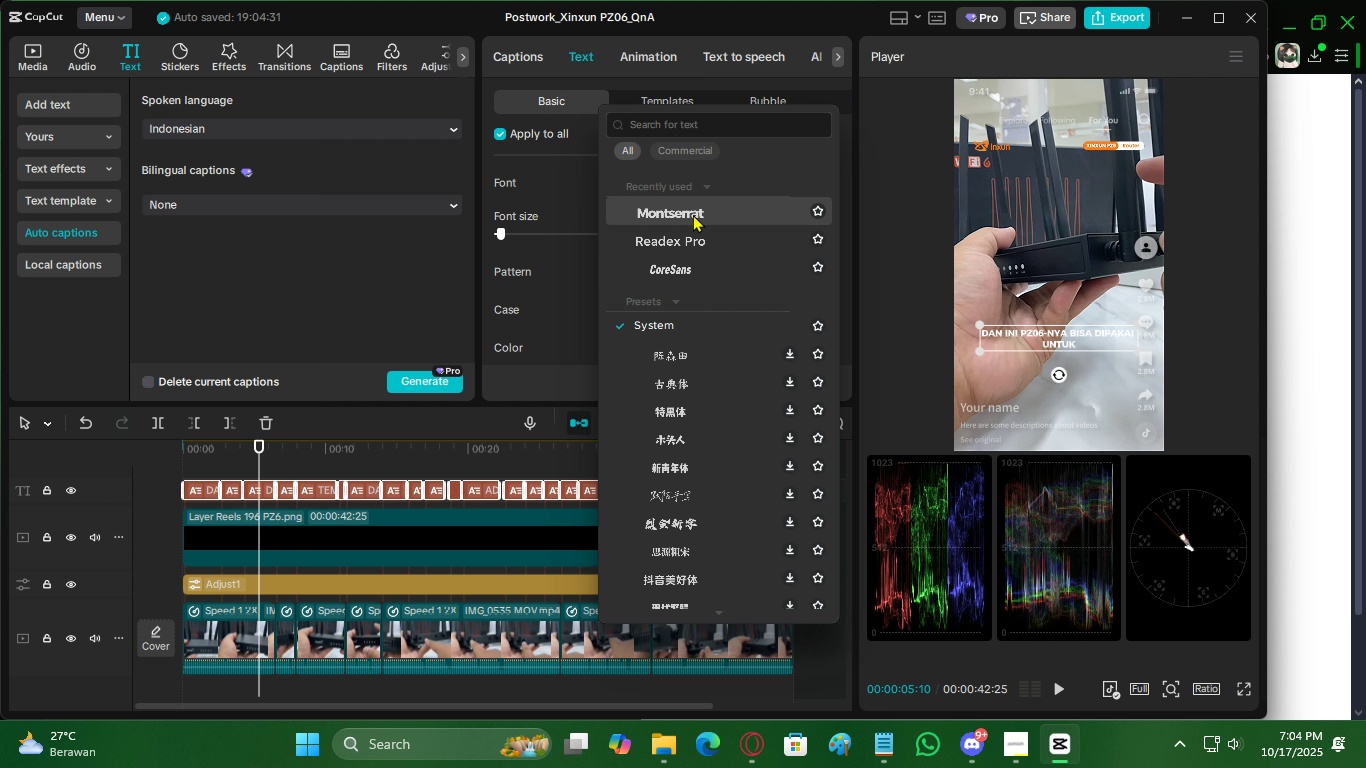 
left_click([693, 214])
 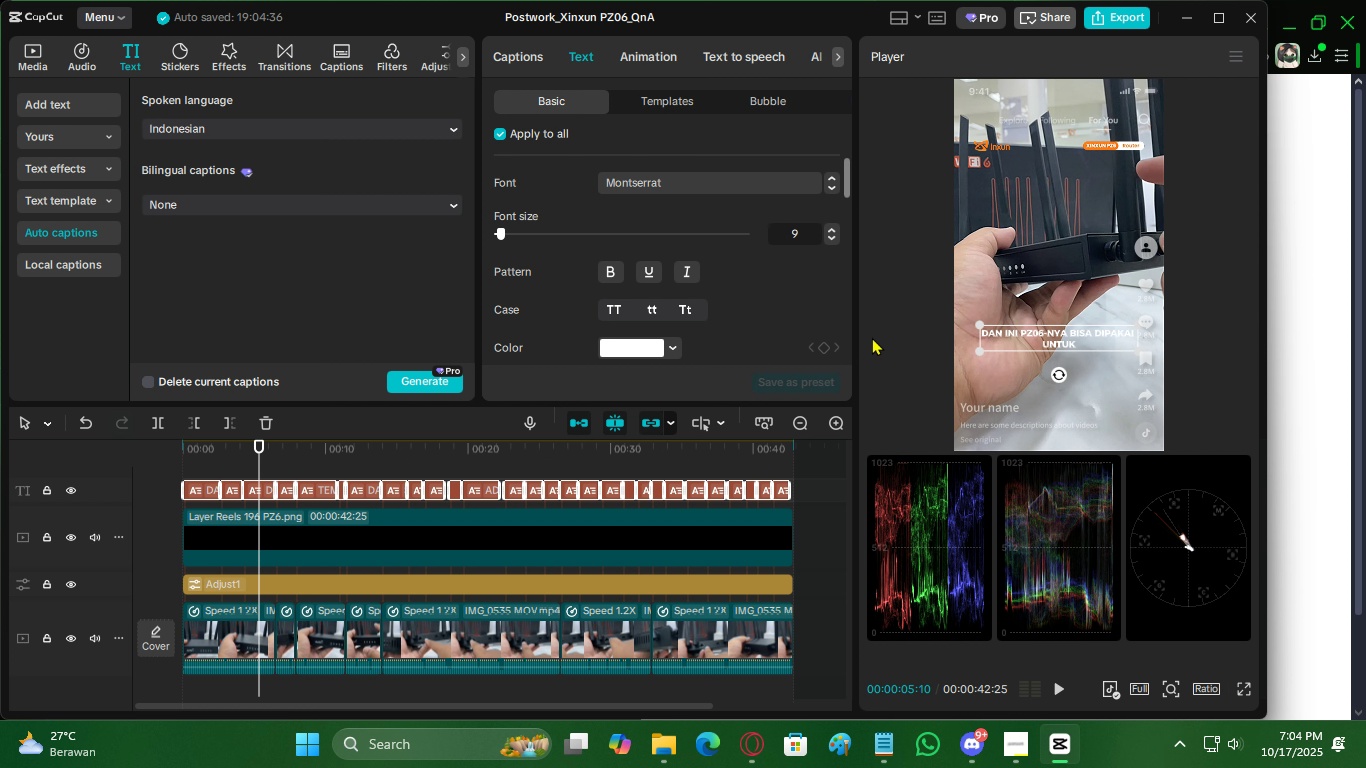 
scroll: coordinate [631, 306], scroll_direction: down, amount: 4.0
 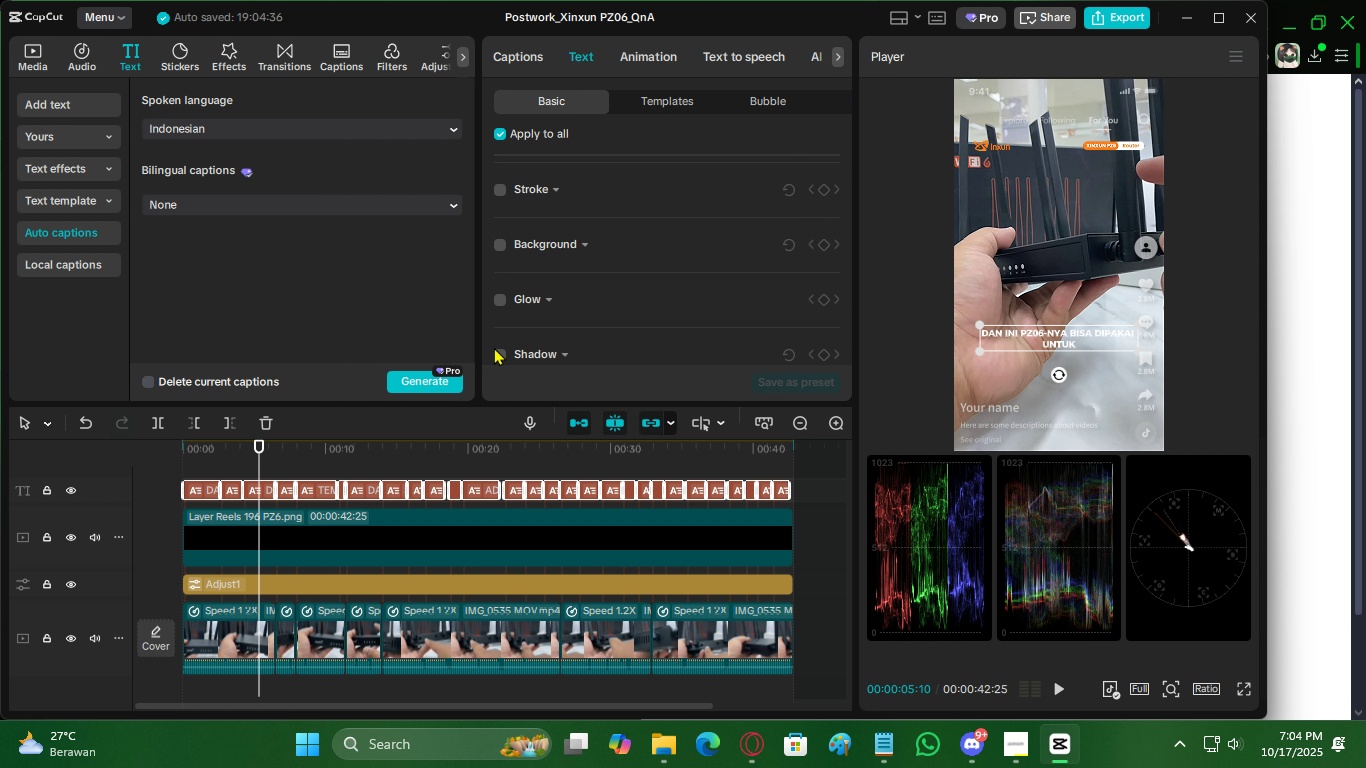 
scroll: coordinate [503, 290], scroll_direction: up, amount: 1.0
 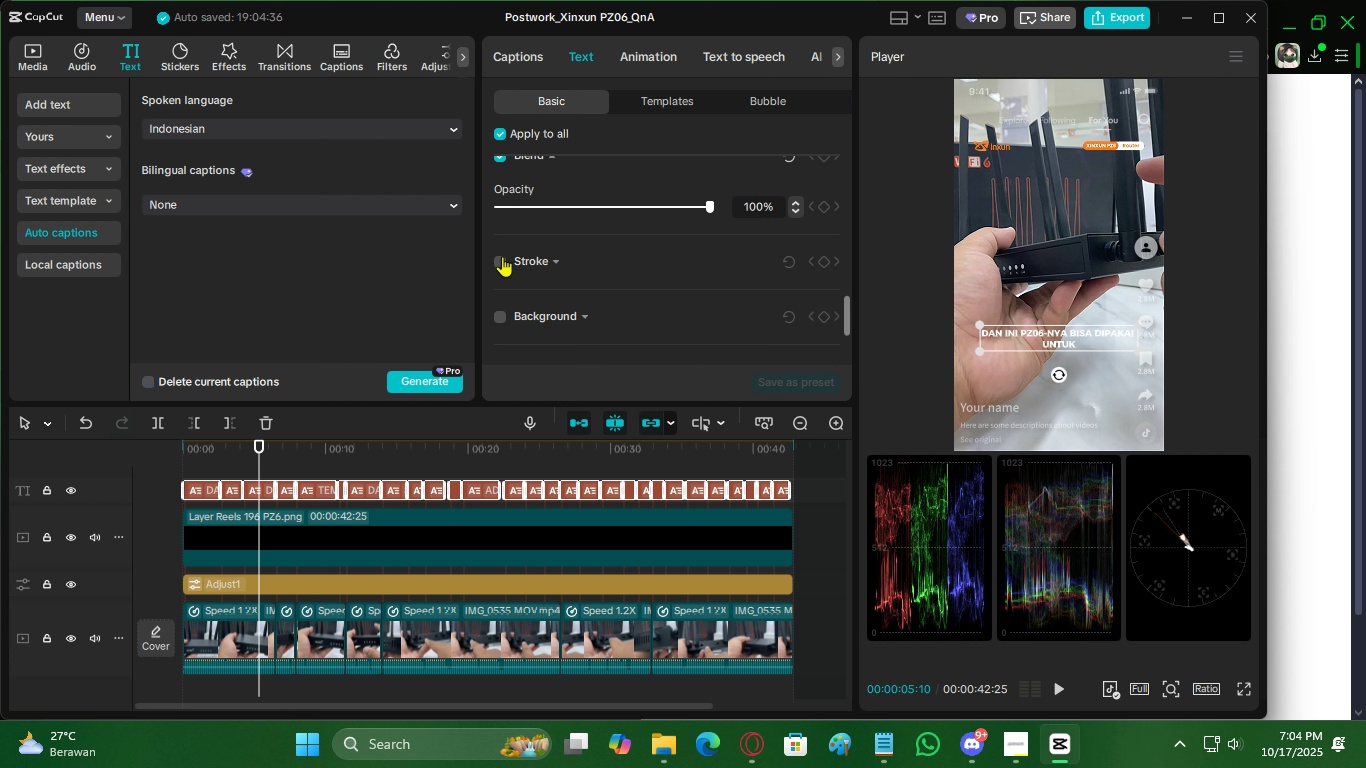 
scroll: coordinate [502, 256], scroll_direction: down, amount: 1.0
 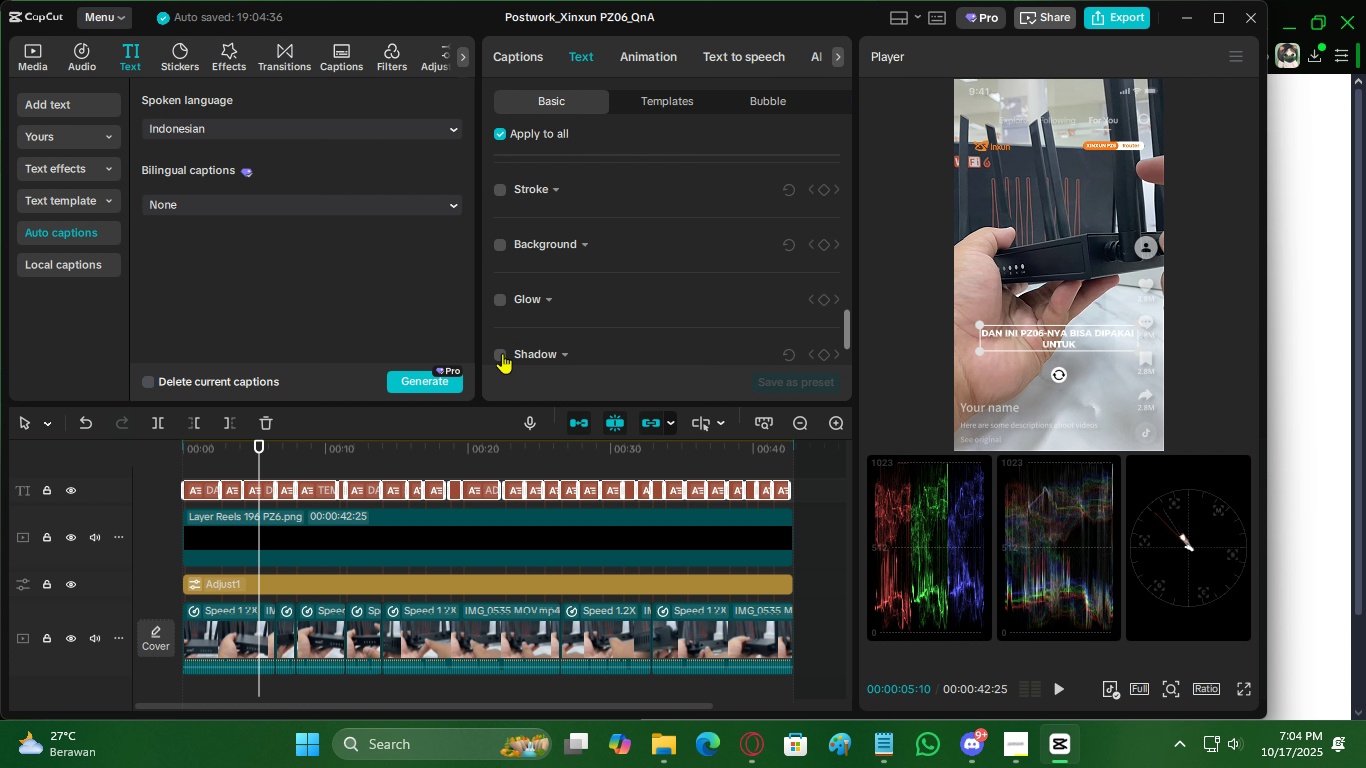 
left_click([502, 353])
 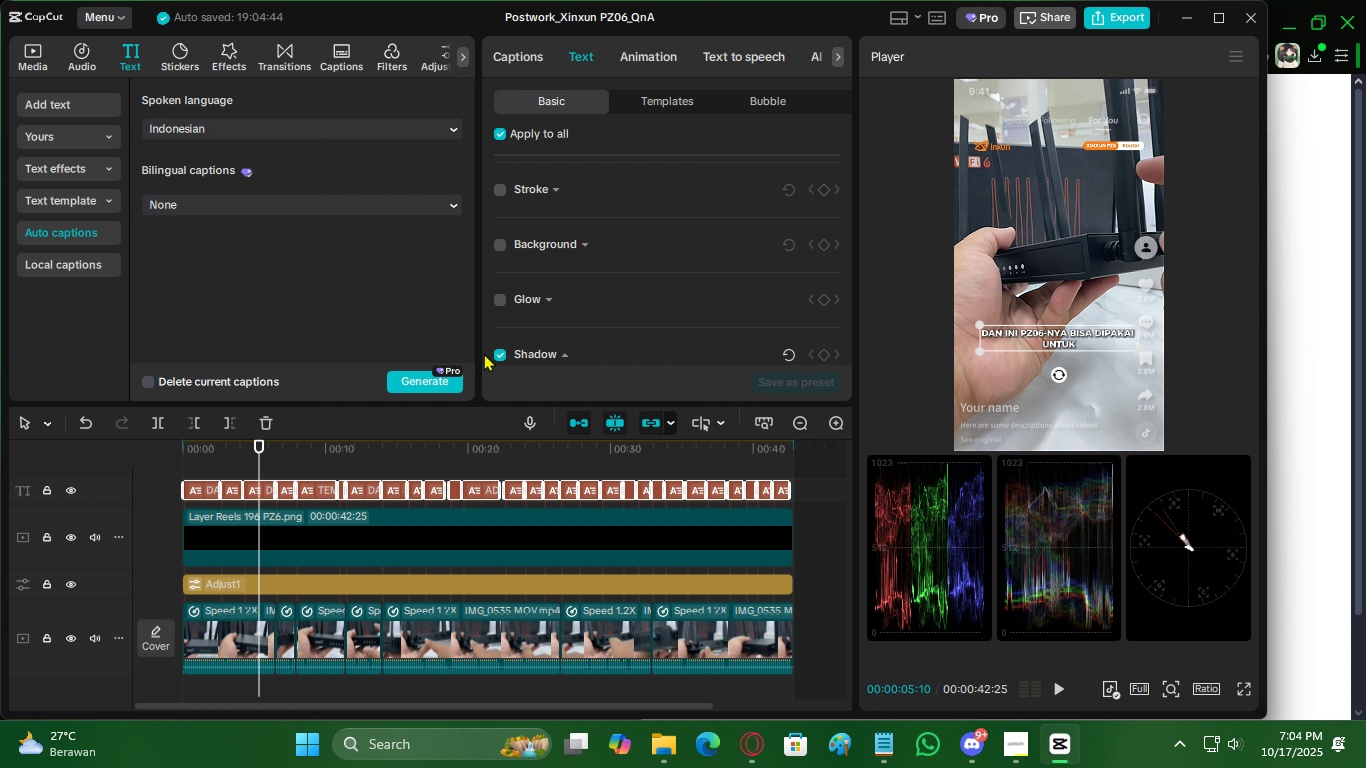 
left_click([504, 351])
 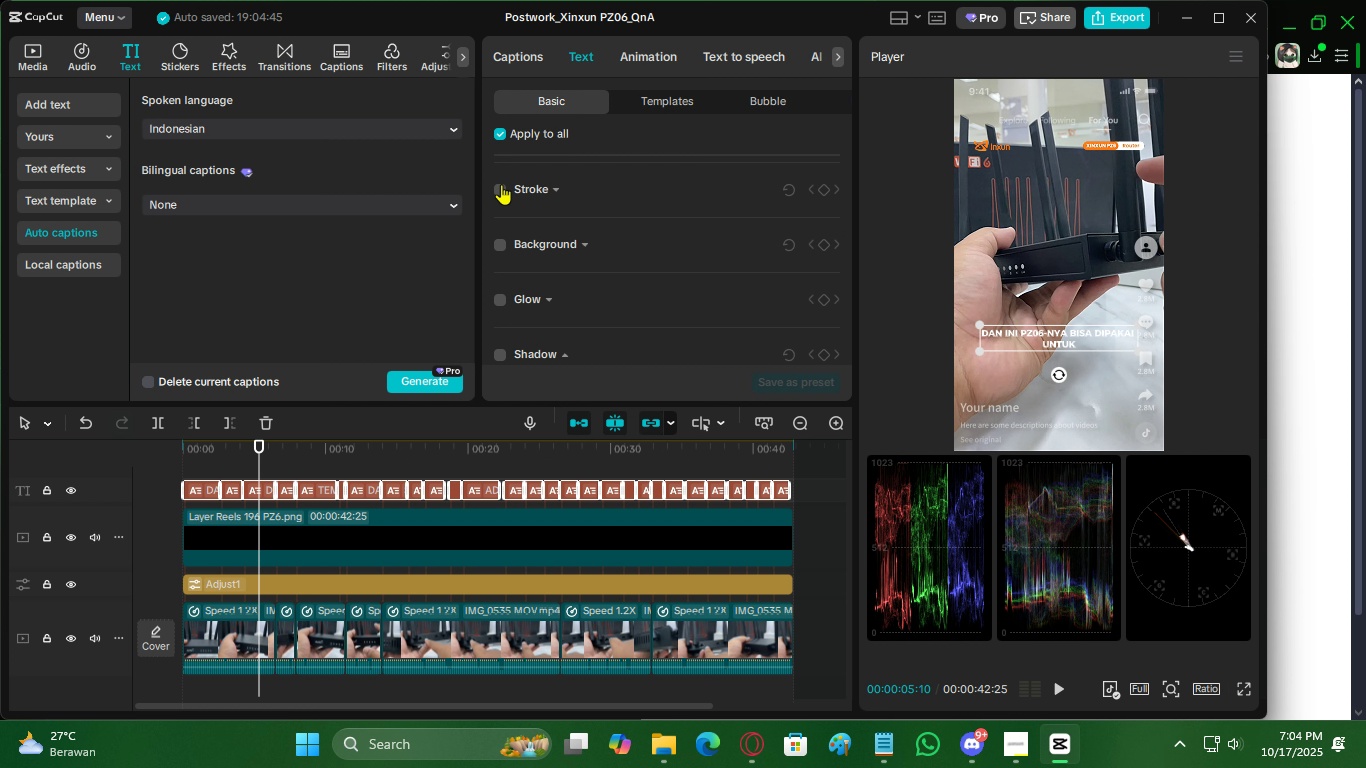 
left_click([501, 184])
 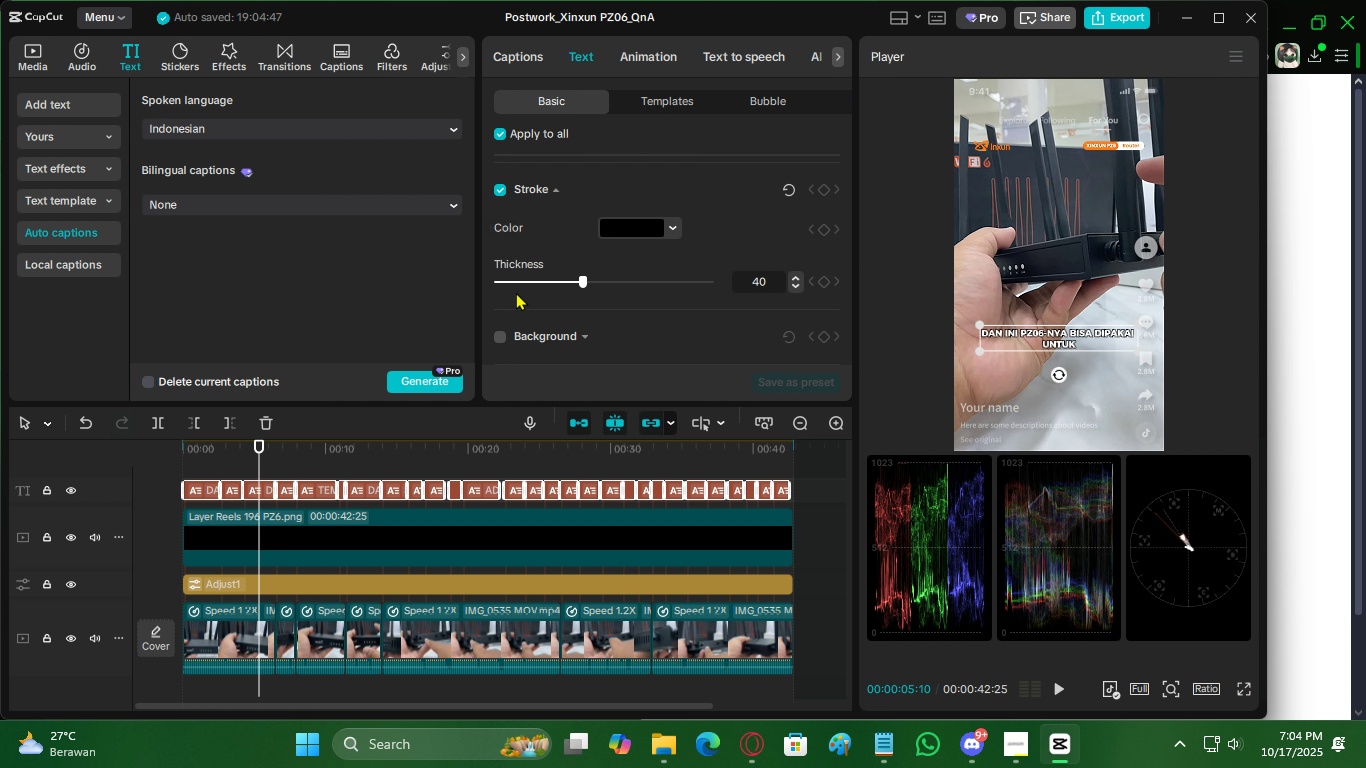 
scroll: coordinate [545, 308], scroll_direction: down, amount: 2.0
 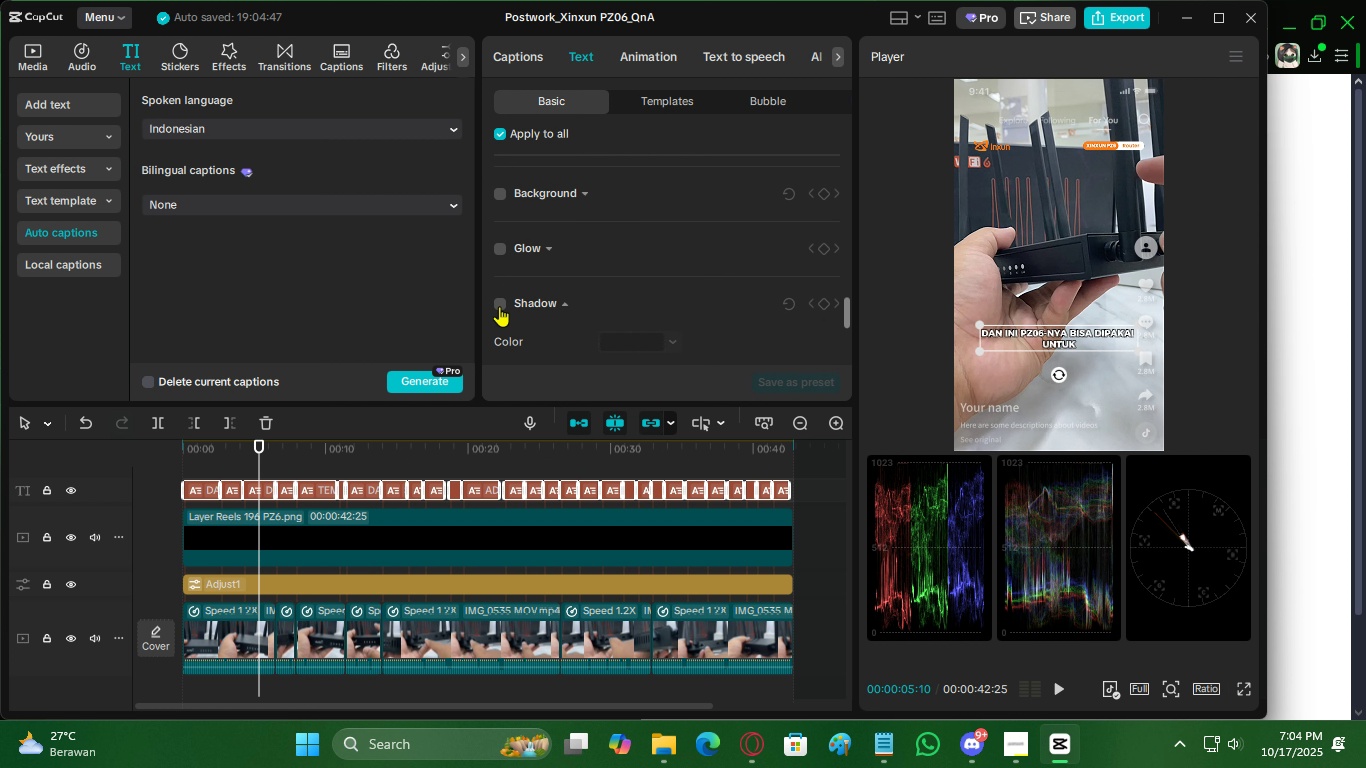 
left_click([499, 306])
 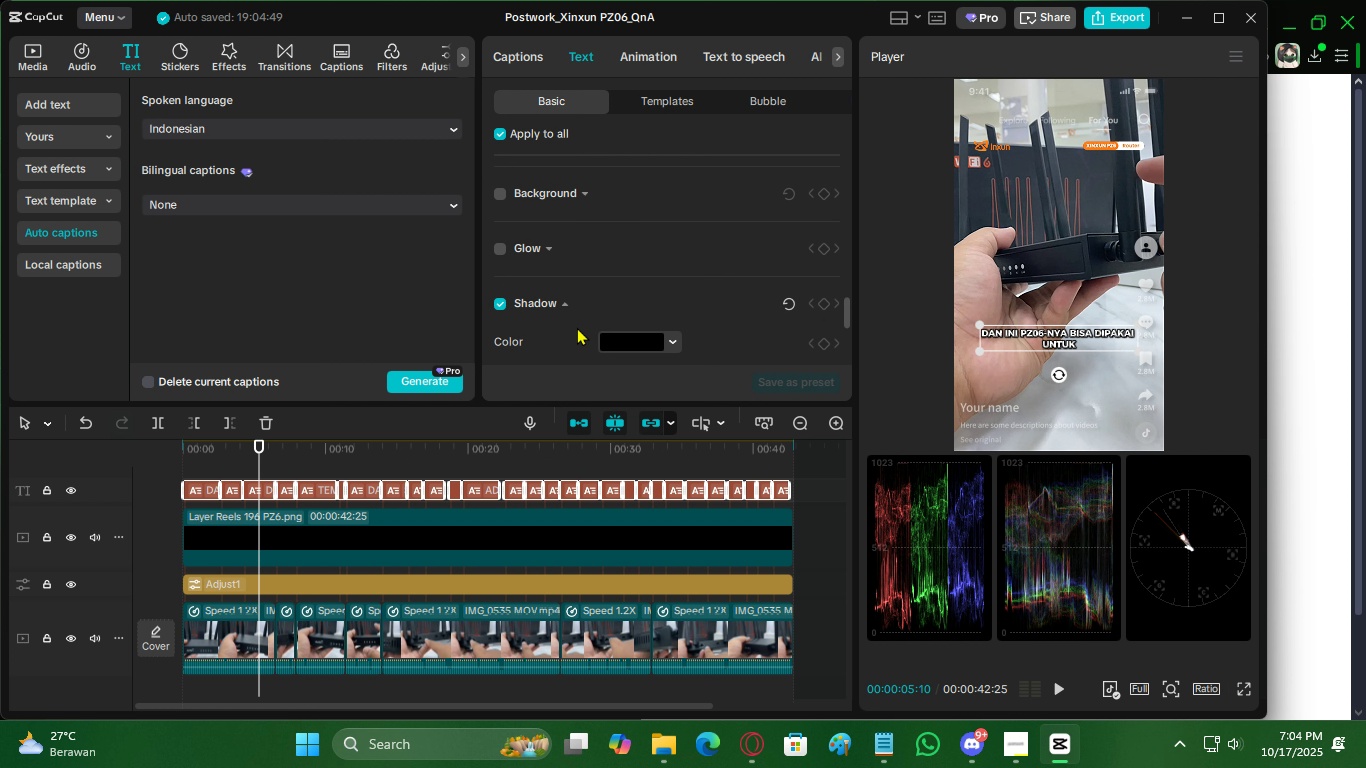 
scroll: coordinate [577, 328], scroll_direction: down, amount: 1.0
 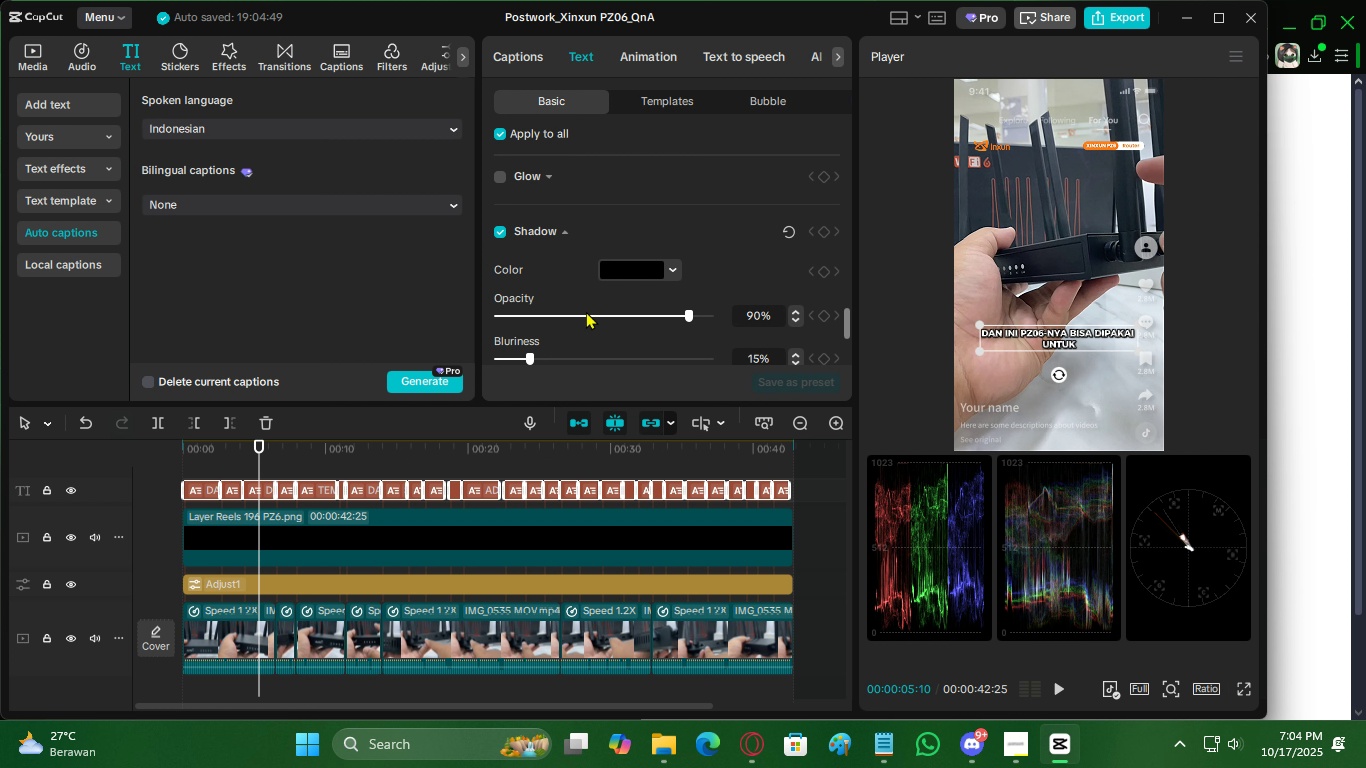 
left_click_drag(start_coordinate=[587, 313], to_coordinate=[531, 313])
 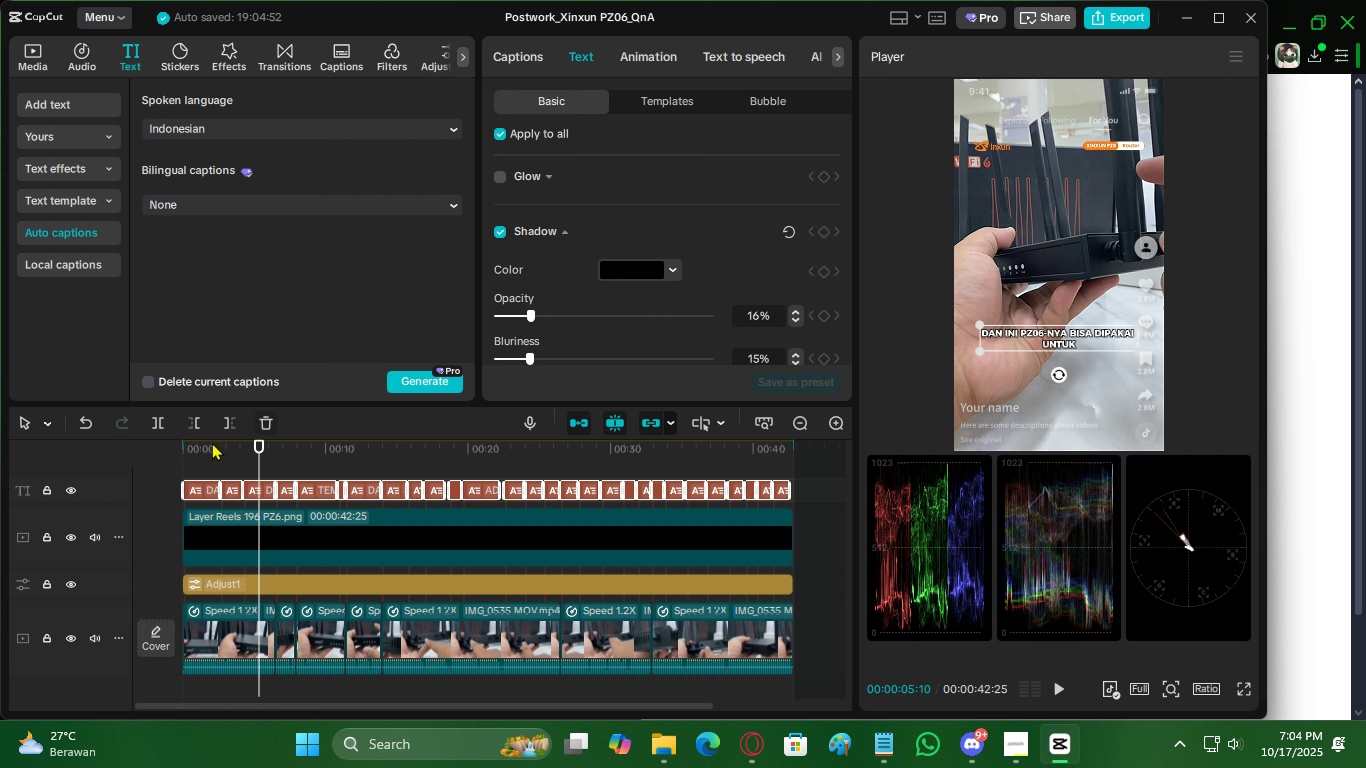 
left_click_drag(start_coordinate=[213, 447], to_coordinate=[100, 473])
 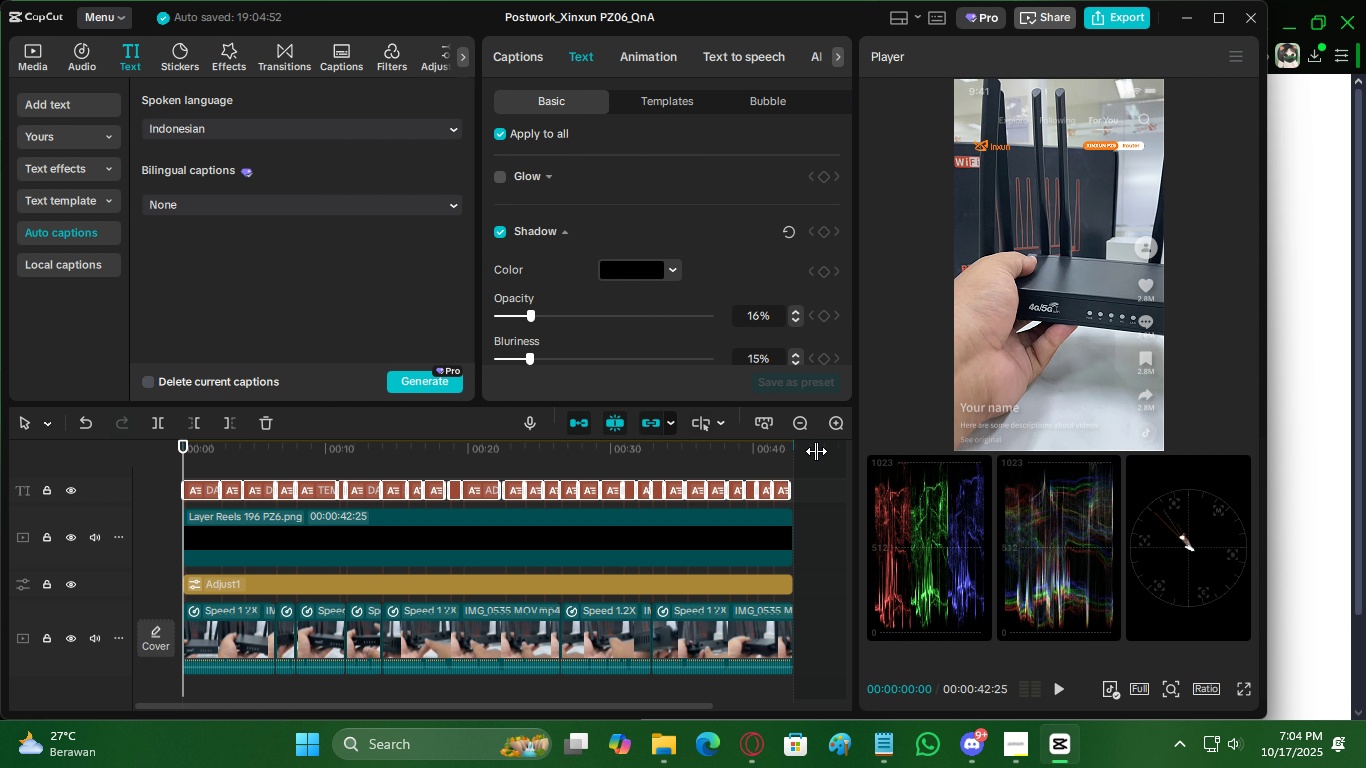 
key(Space)
 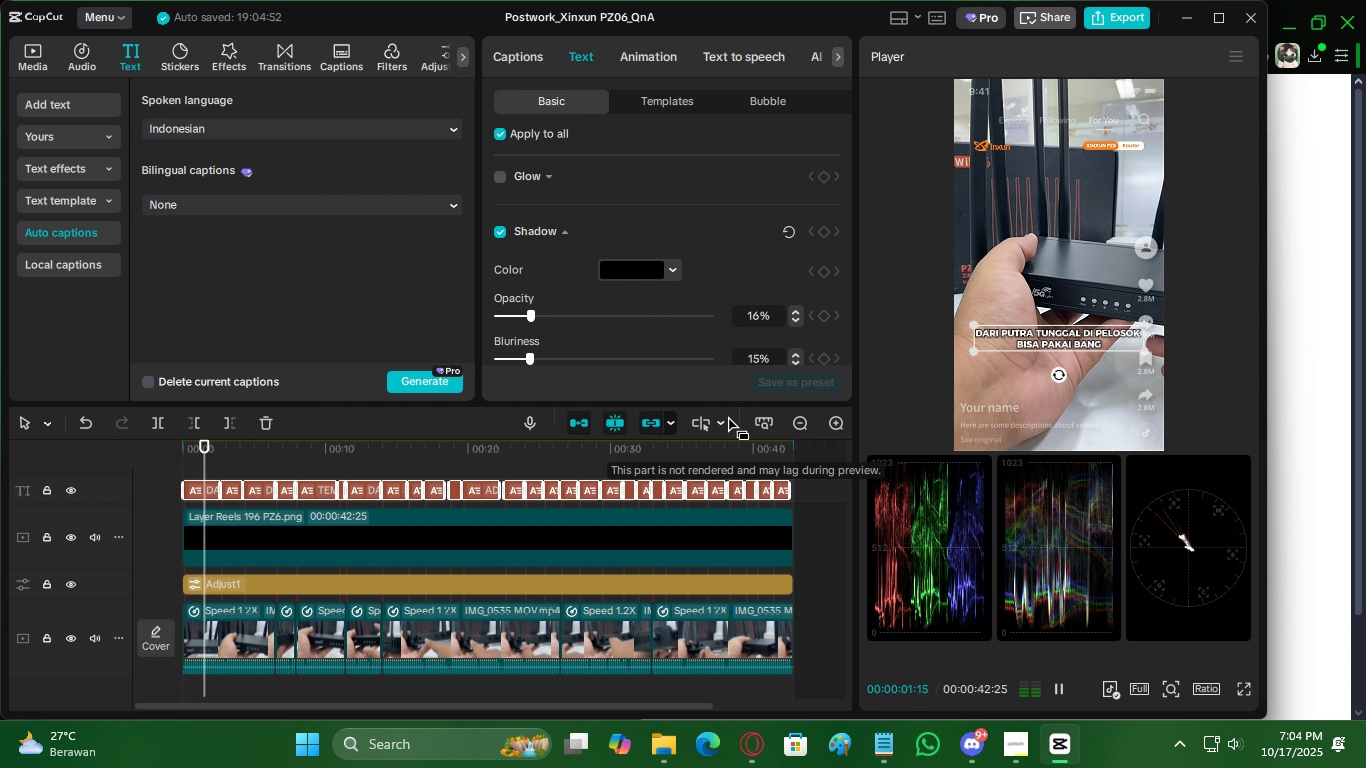 
scroll: coordinate [740, 276], scroll_direction: up, amount: 6.0
 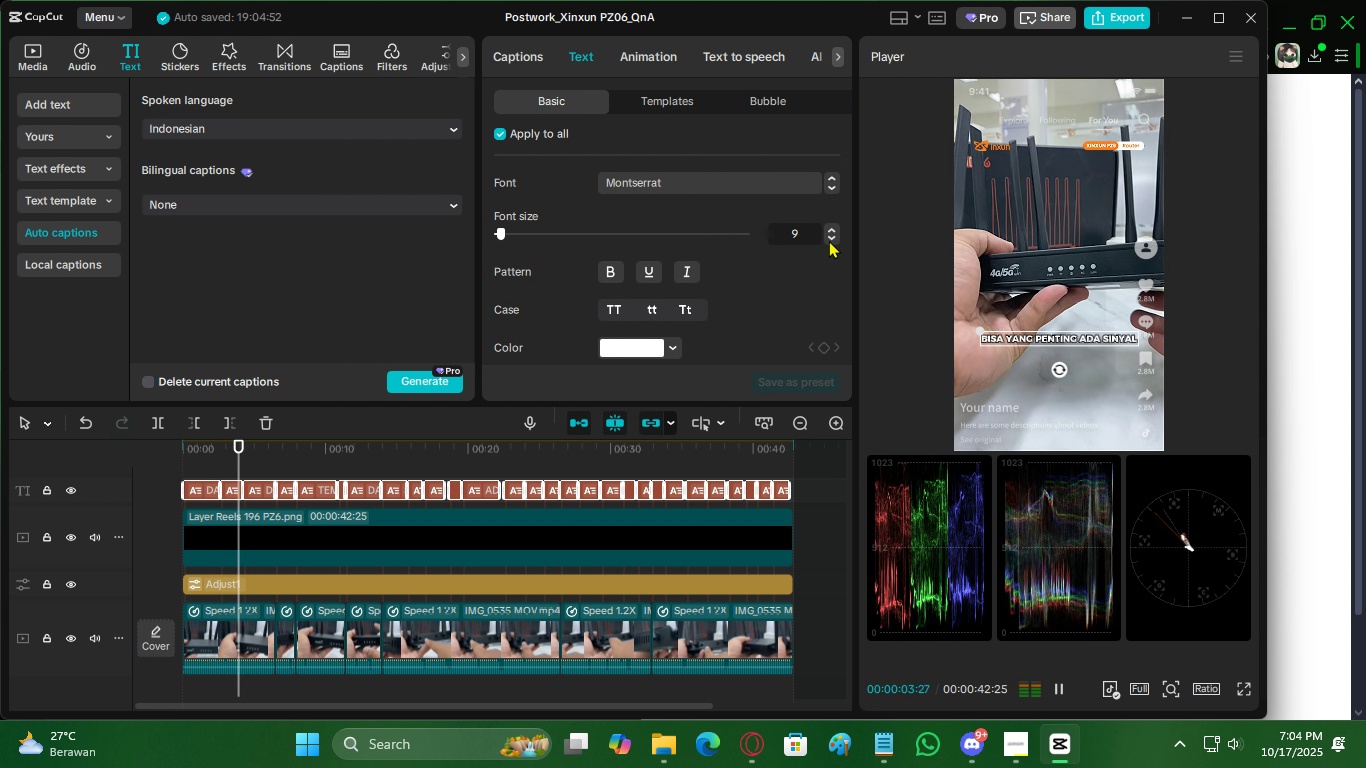 
left_click([831, 239])
 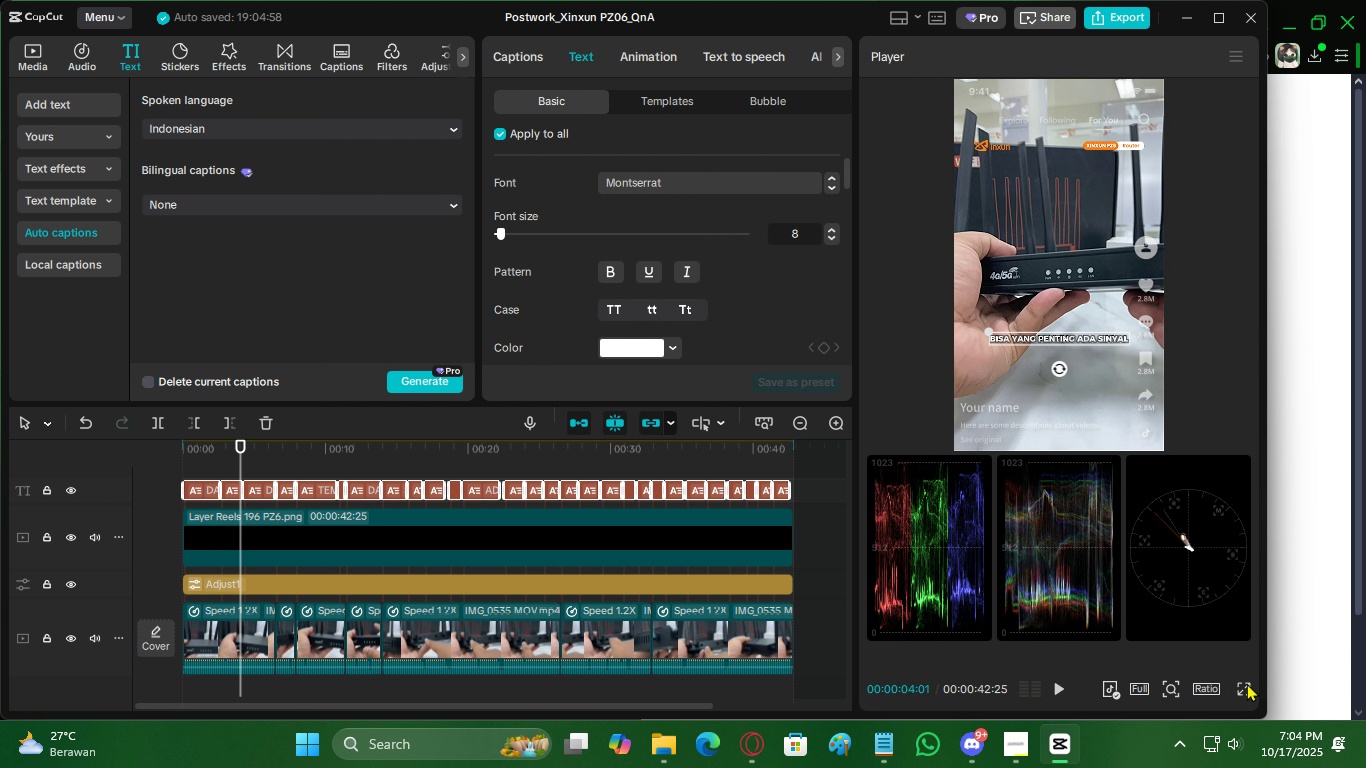 
left_click([1248, 683])
 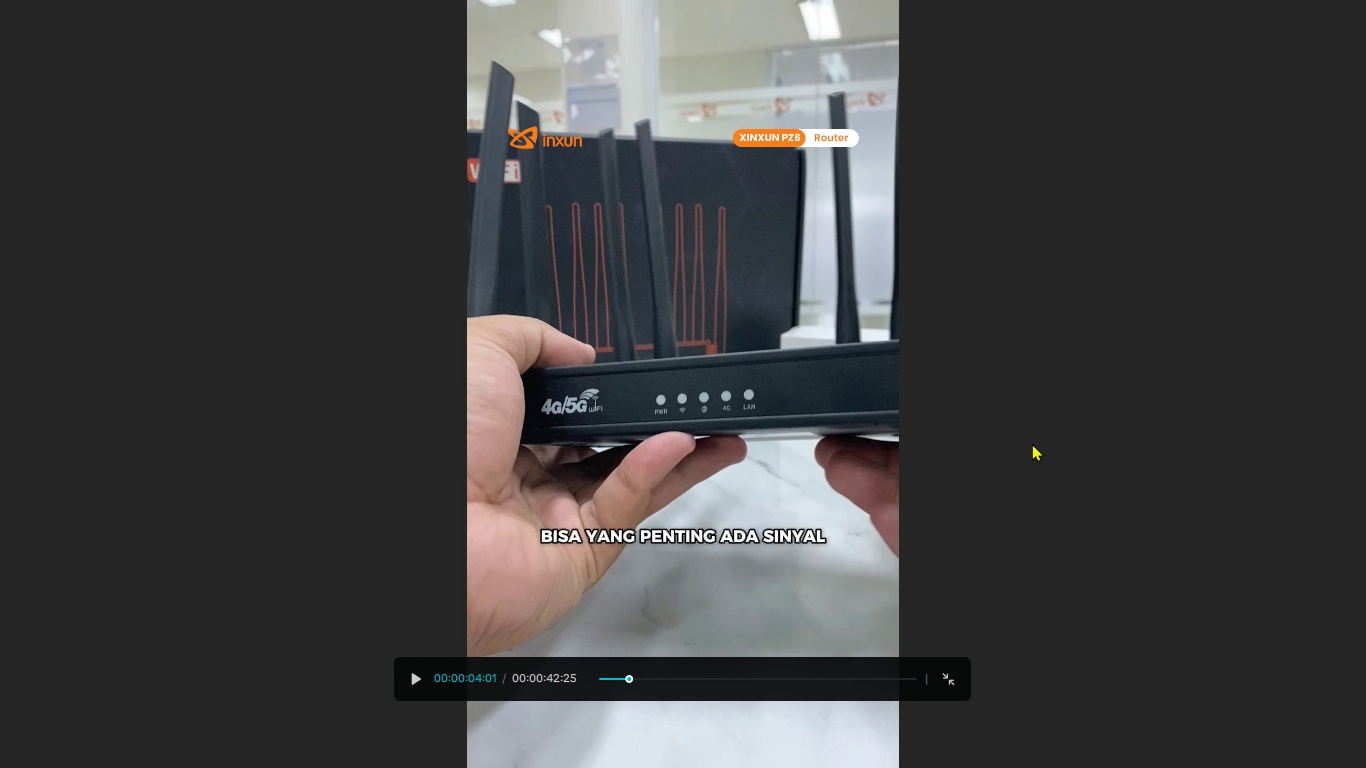 
key(Space)
 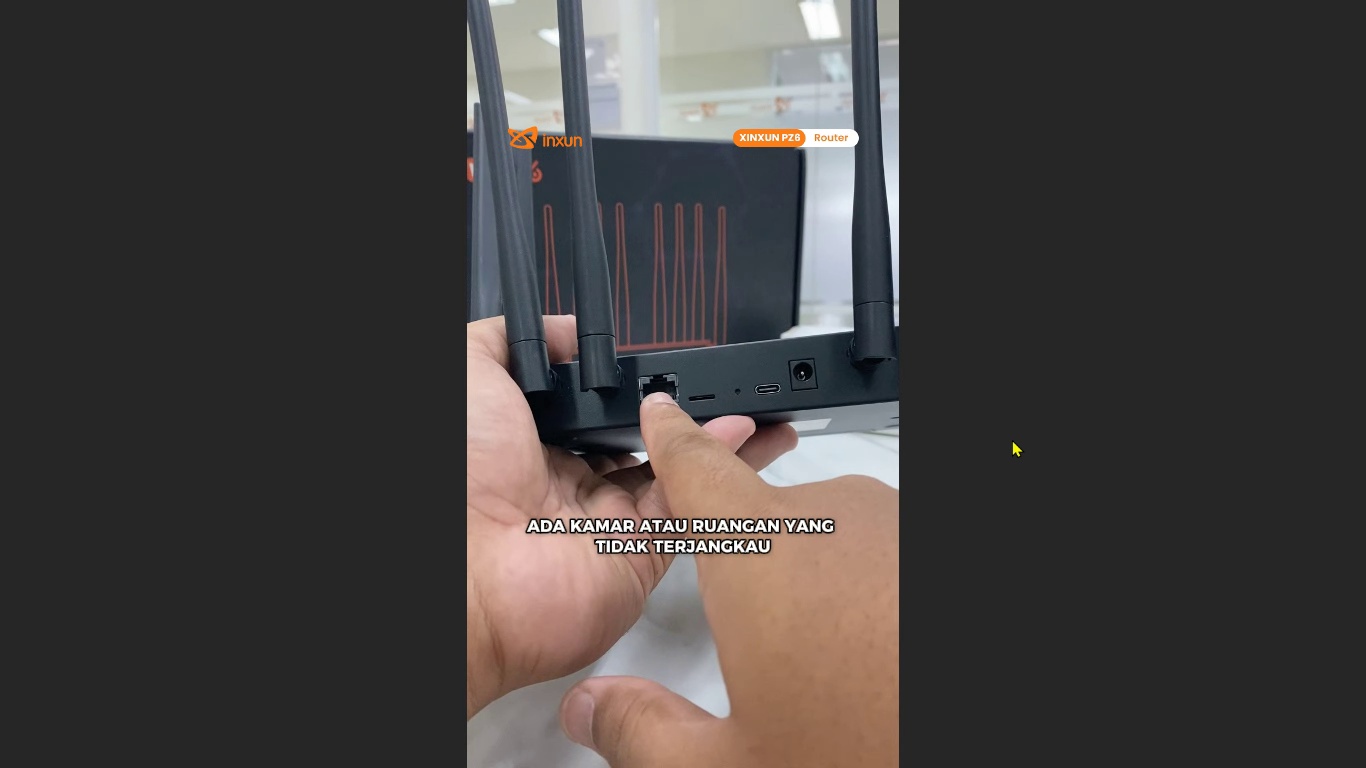 
wait(21.42)
 